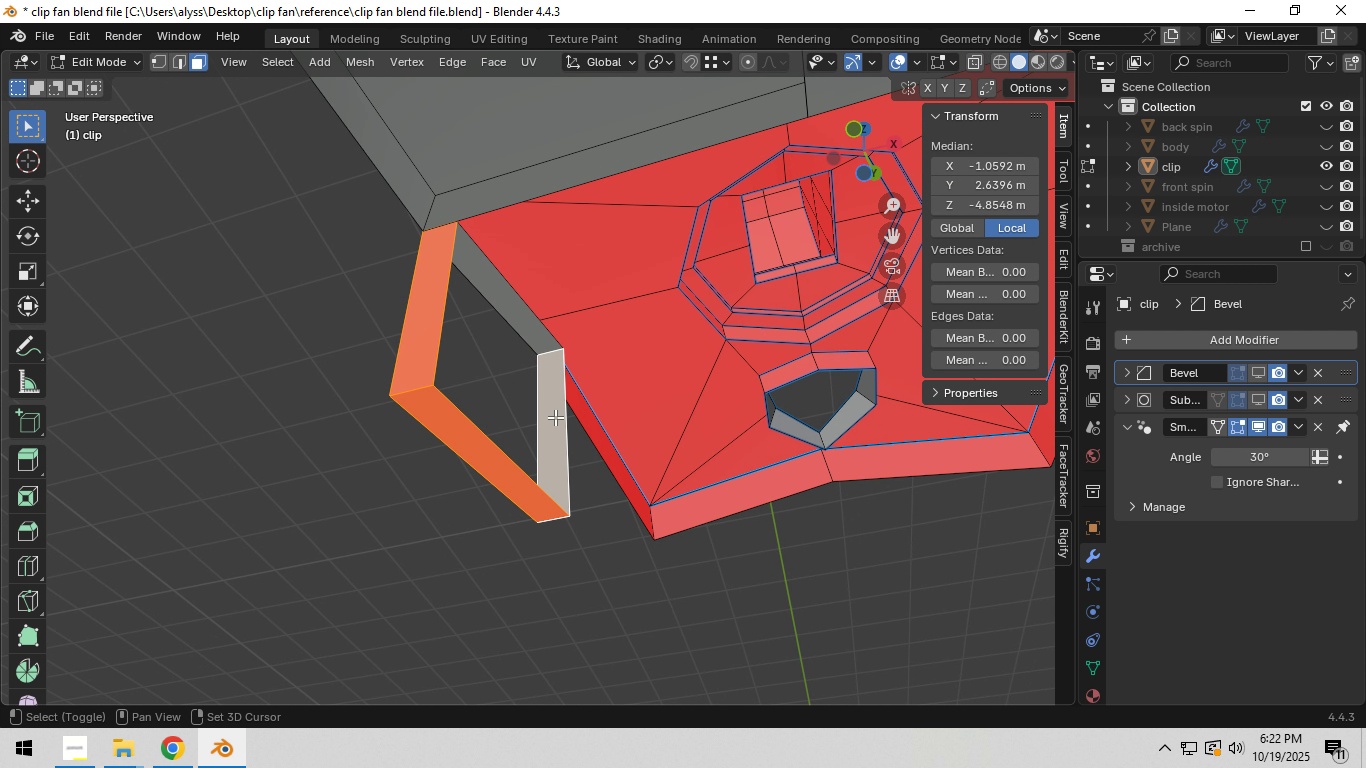 
key(Shift+ShiftLeft)
 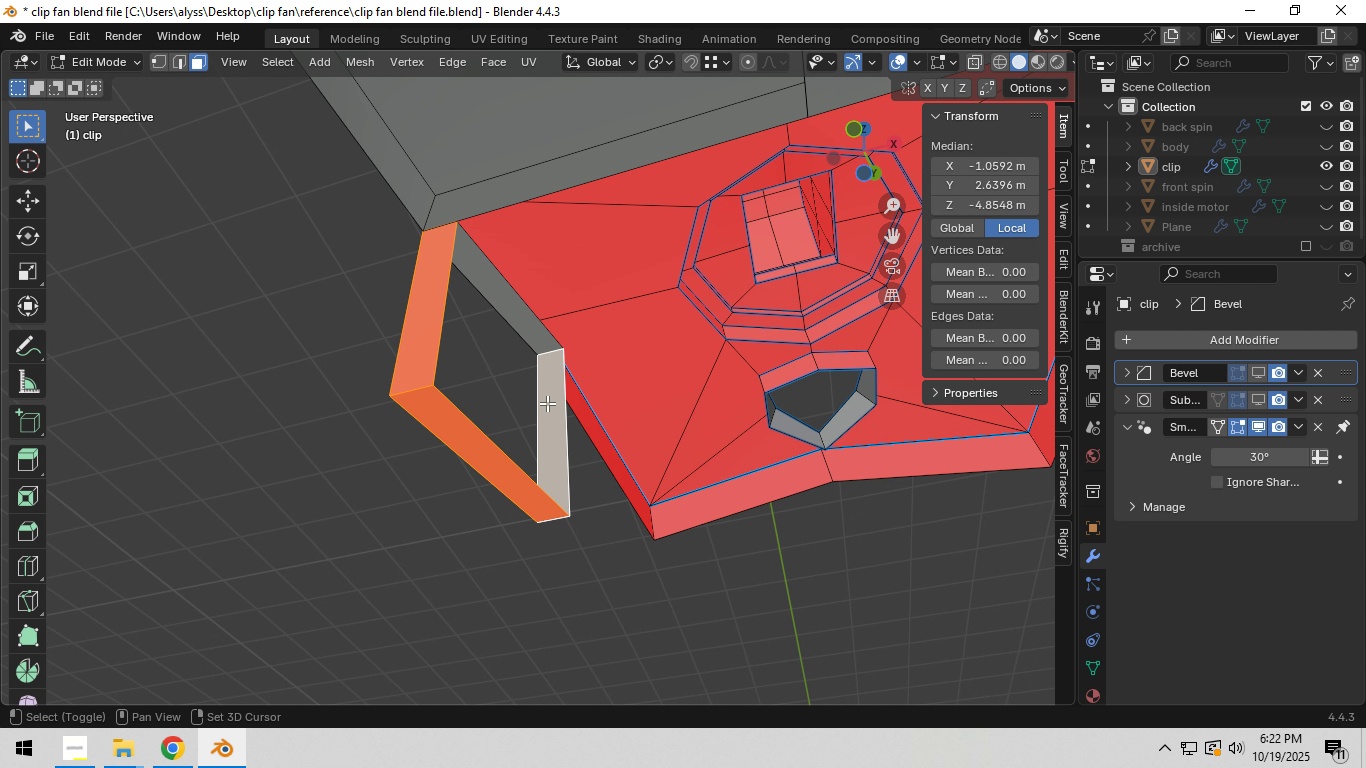 
key(Shift+ShiftLeft)
 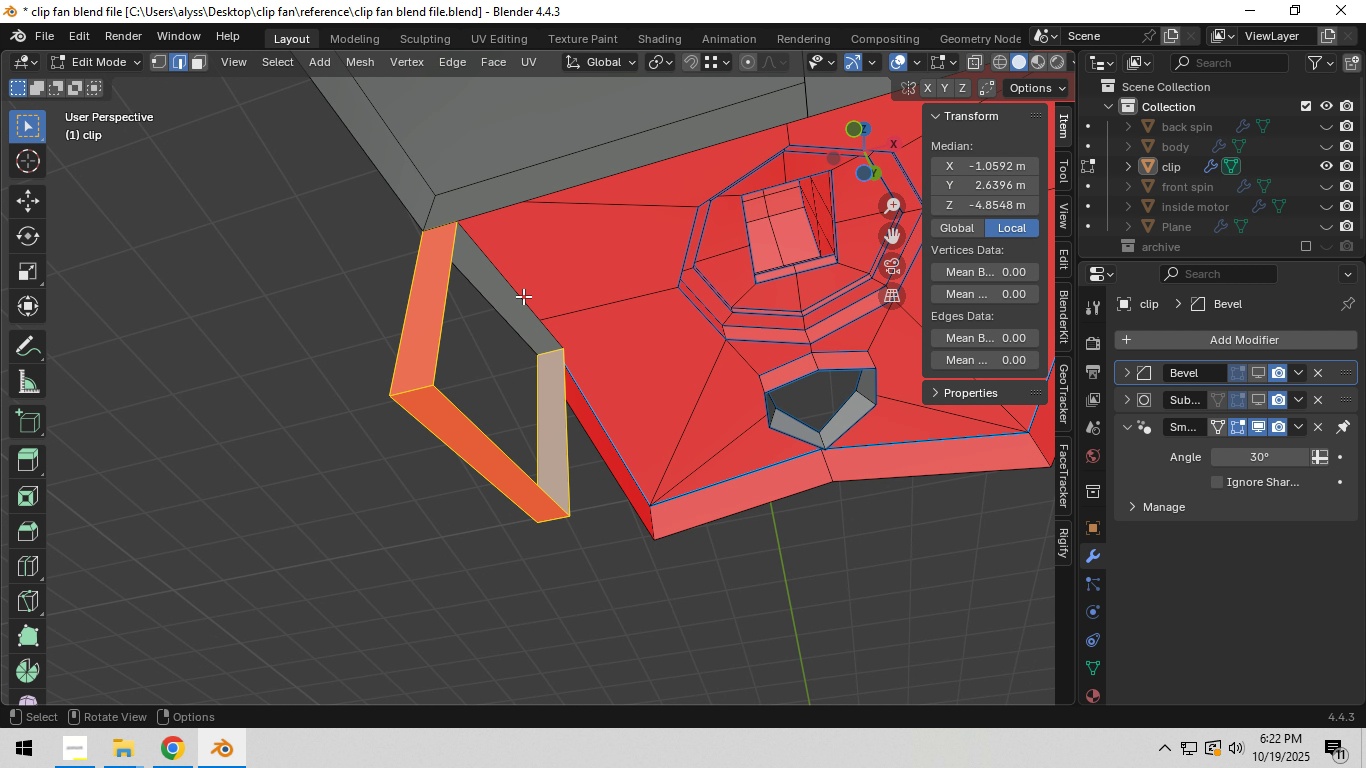 
key(2)
 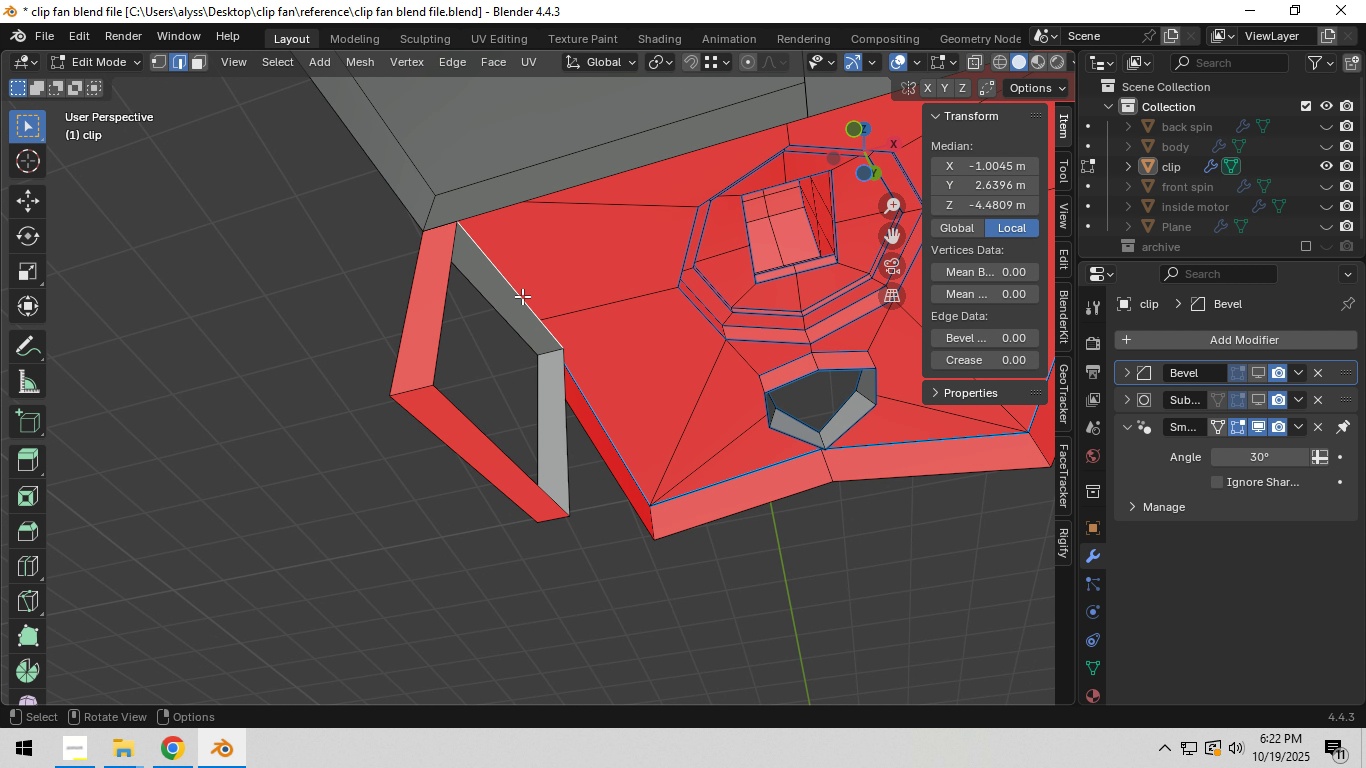 
left_click([522, 296])
 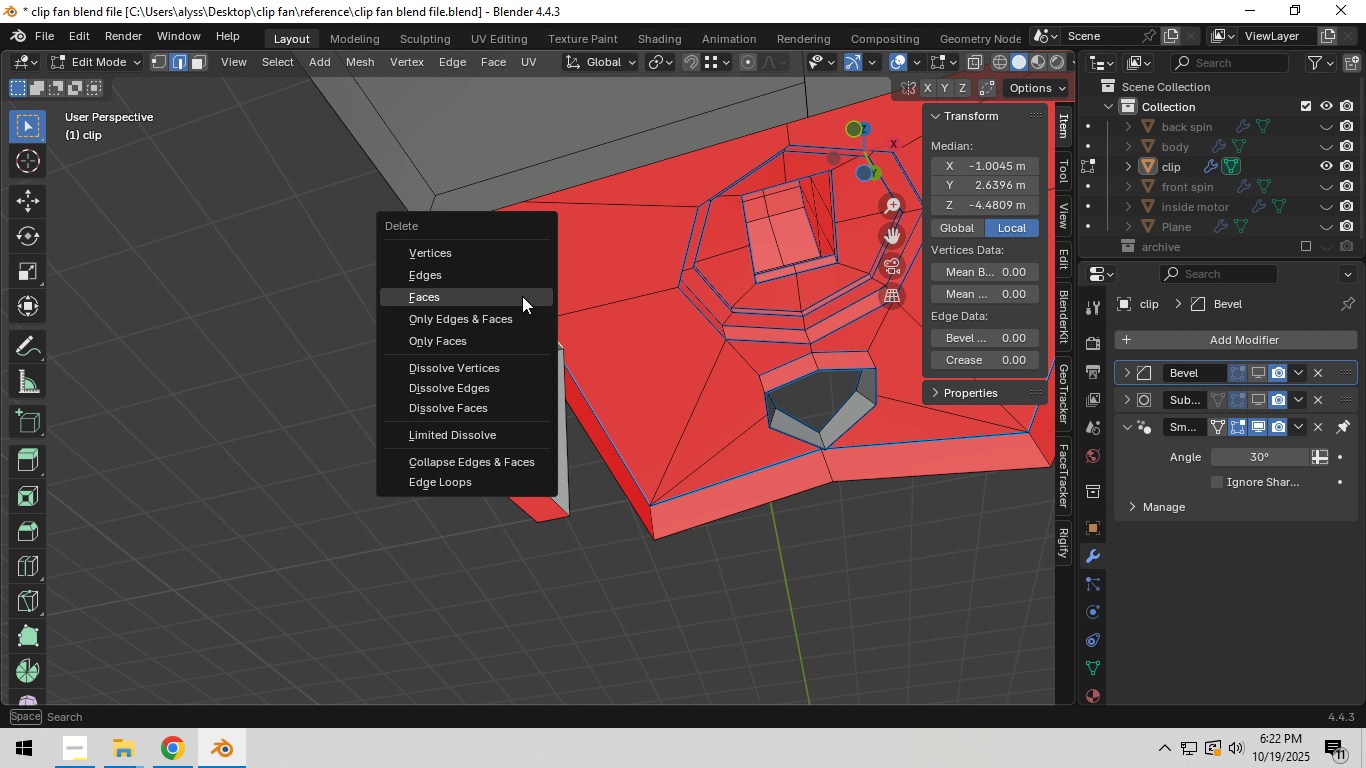 
key(X)
 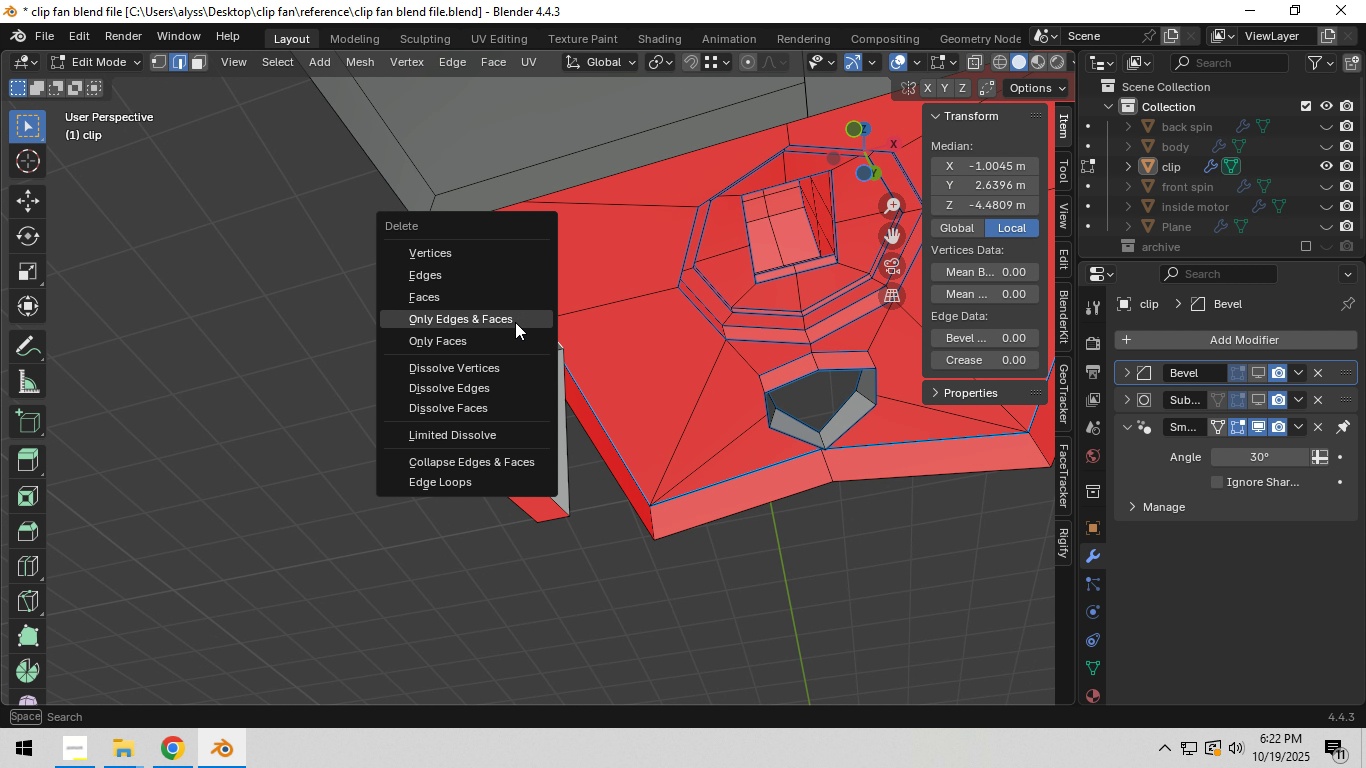 
left_click([515, 322])
 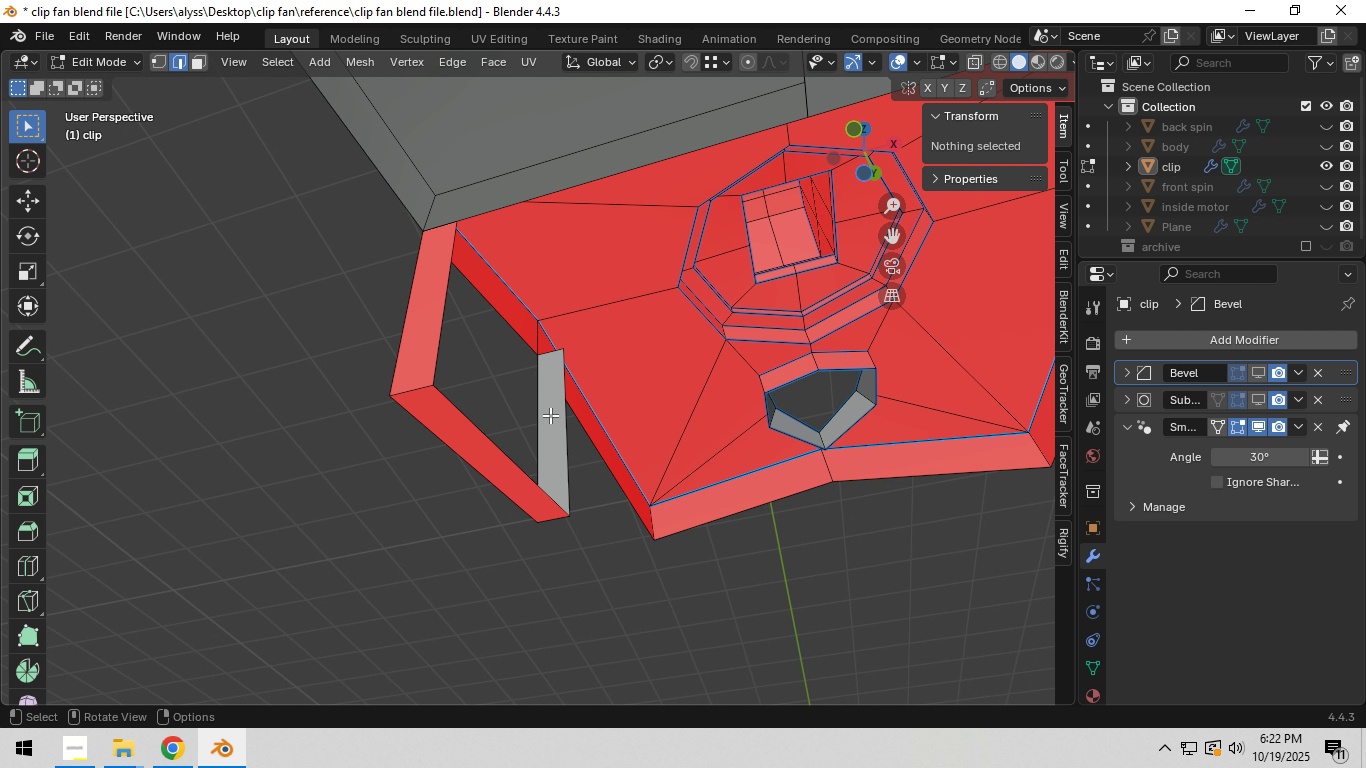 
type(223)
 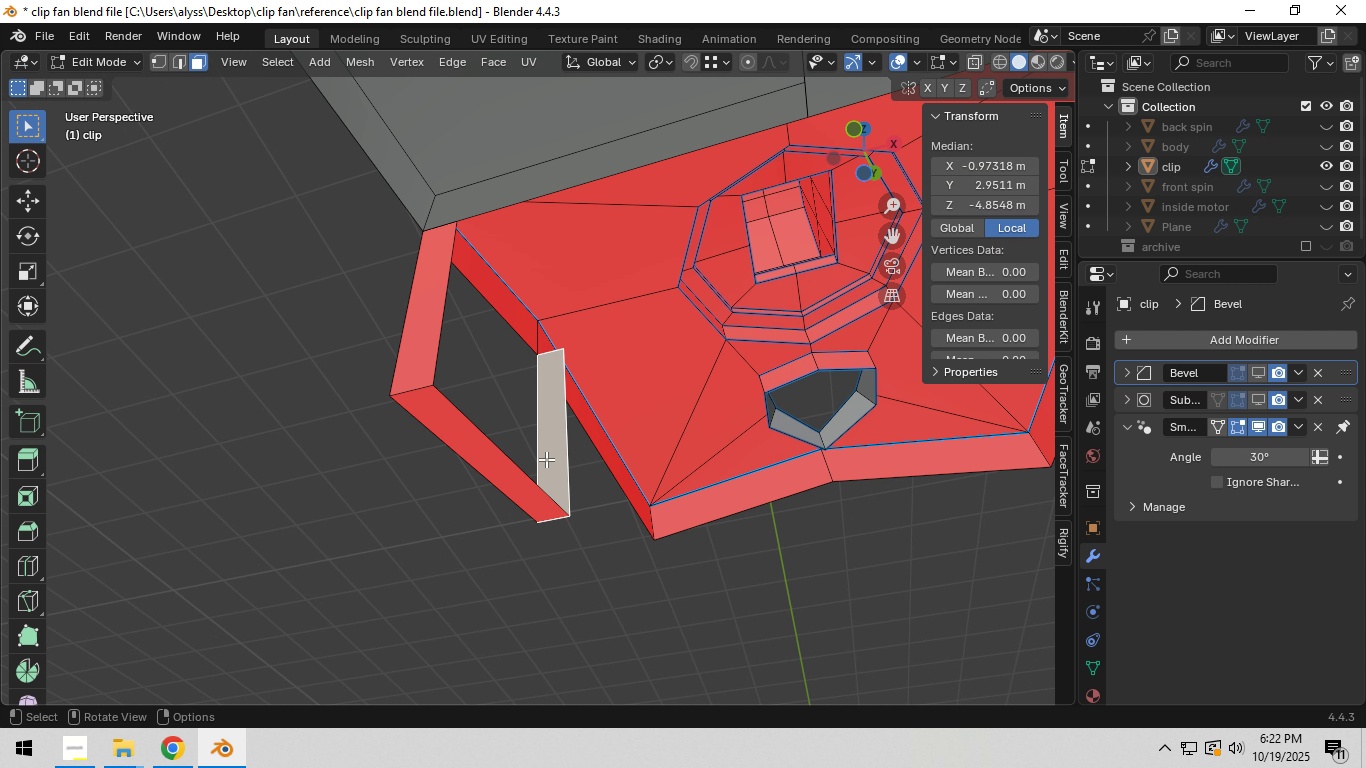 
hold_key(key=ShiftLeft, duration=0.92)
double_click([508, 466])
 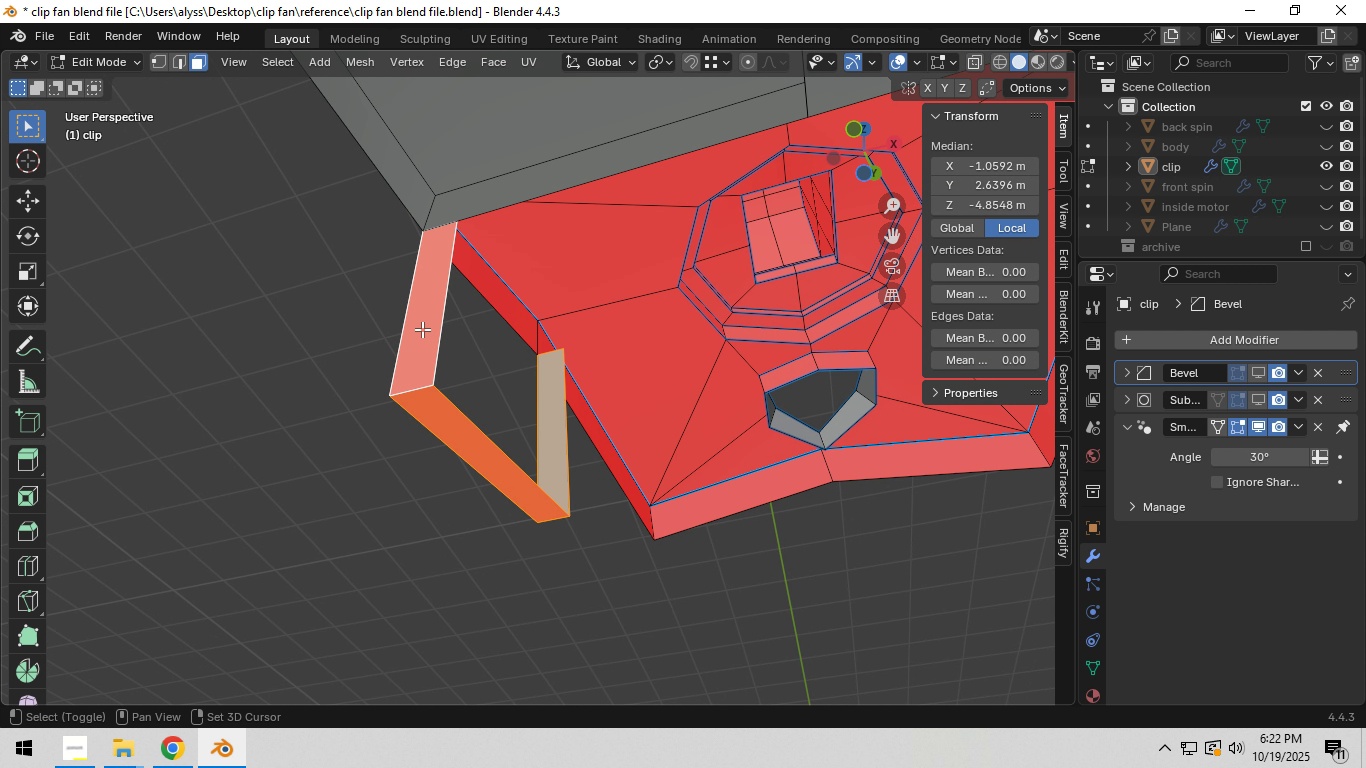 
left_click([422, 328])
 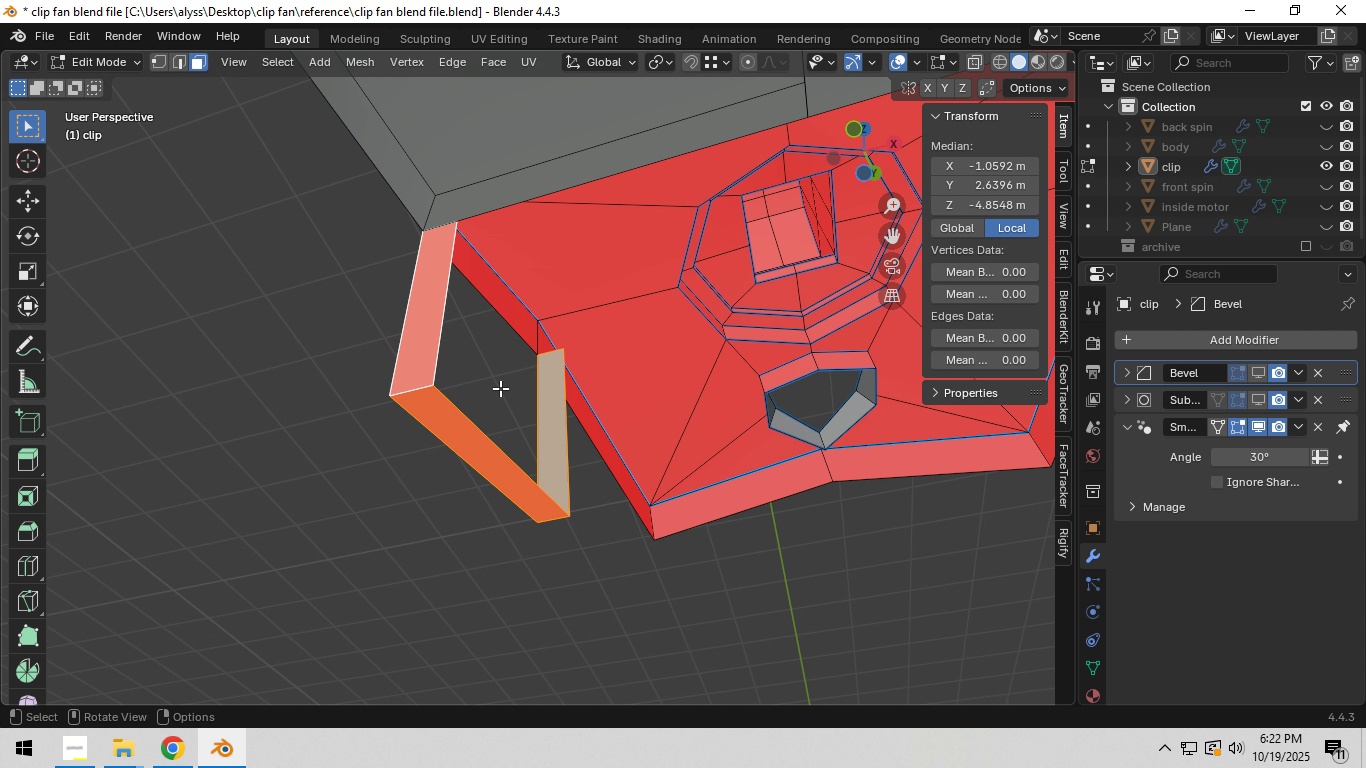 
hold_key(key=ControlLeft, duration=0.32)
 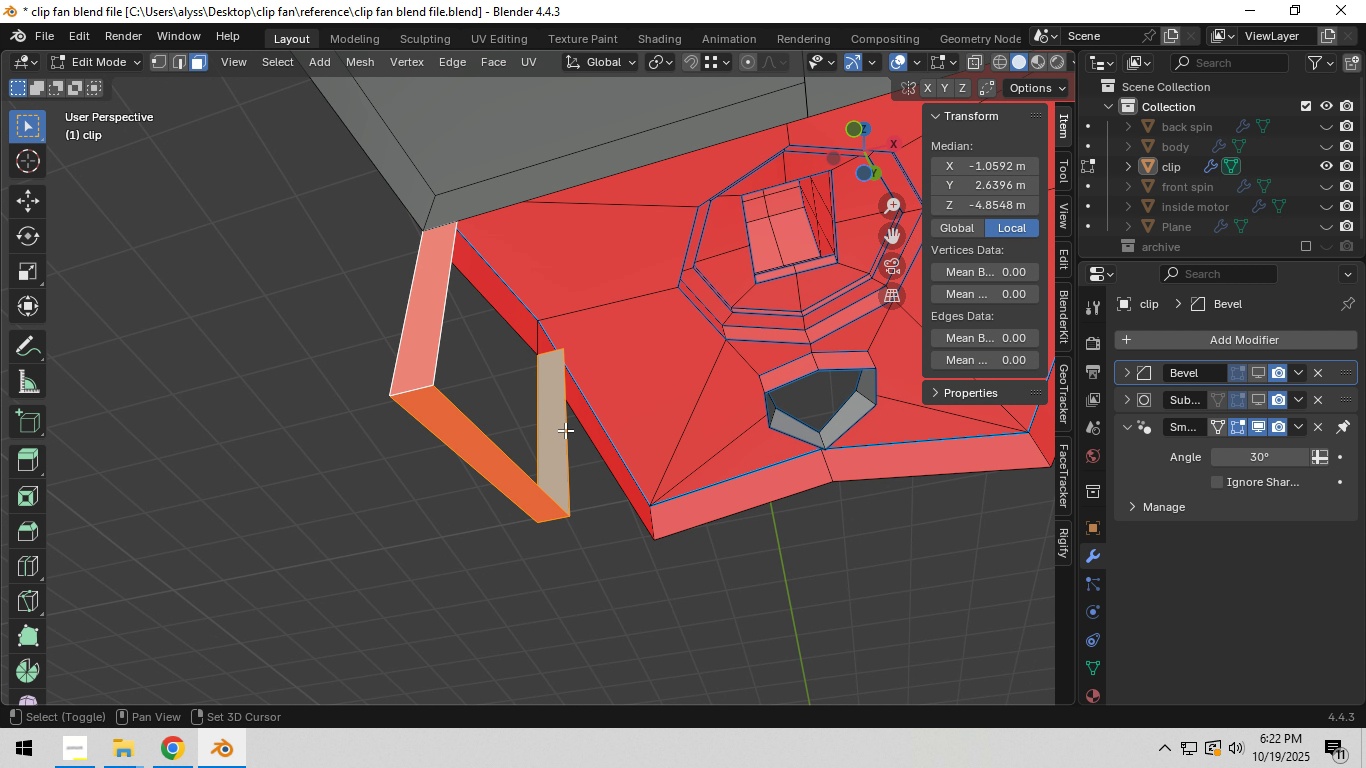 
key(Shift+N)
 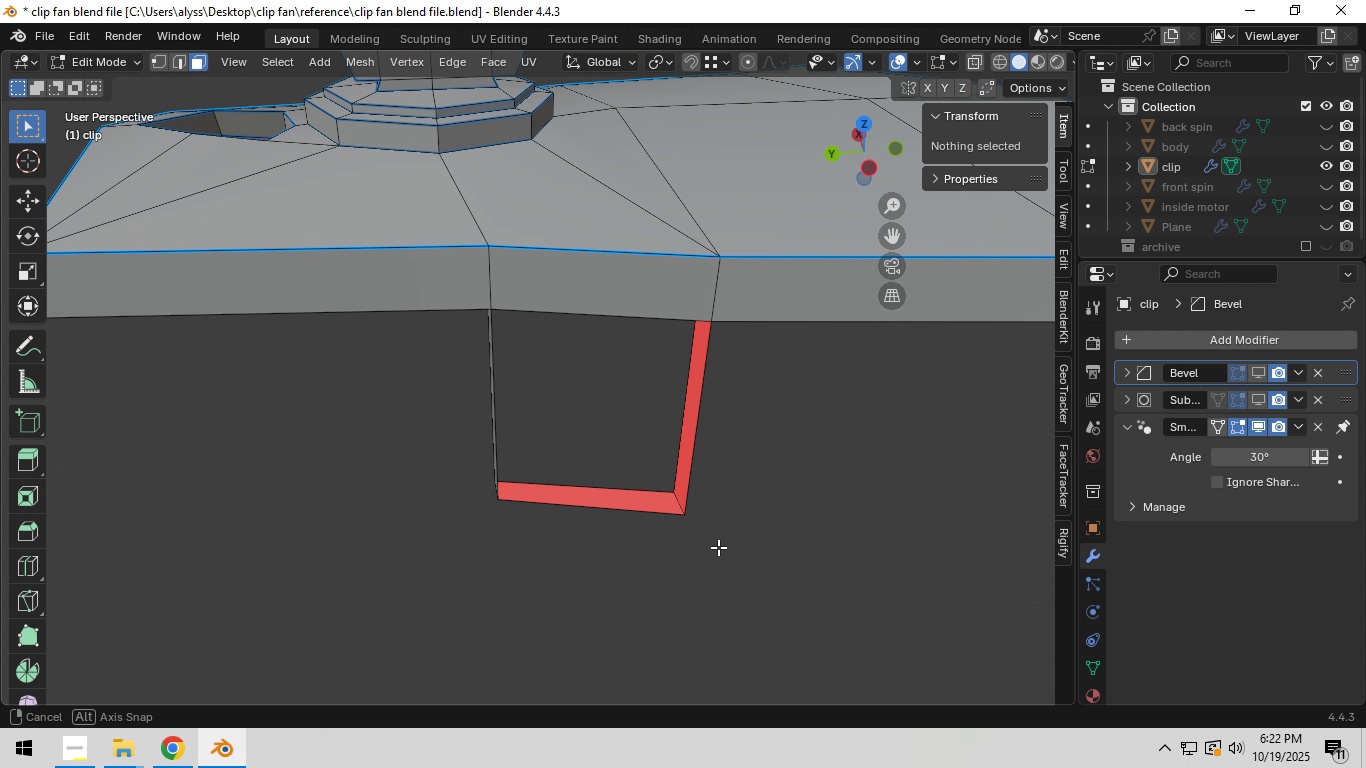 
left_click([625, 315])
 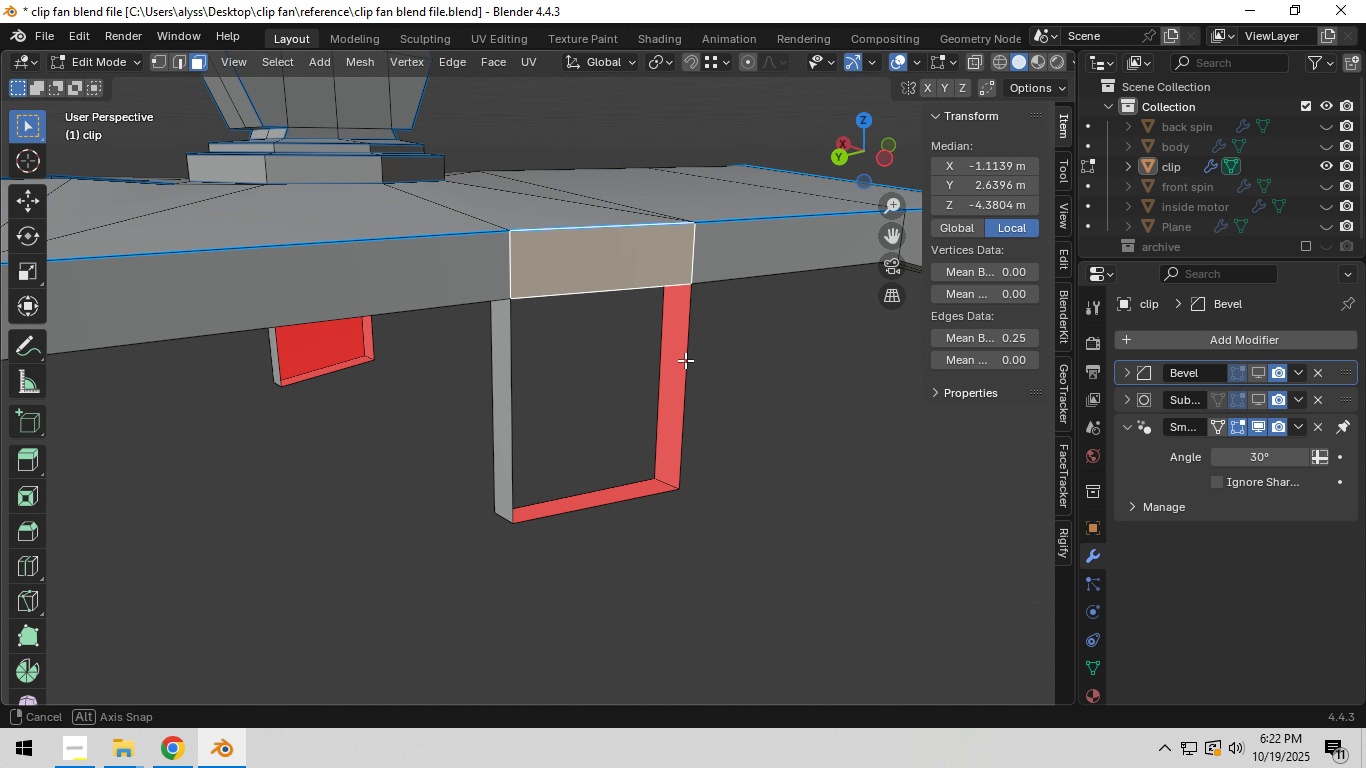 
key(2)
 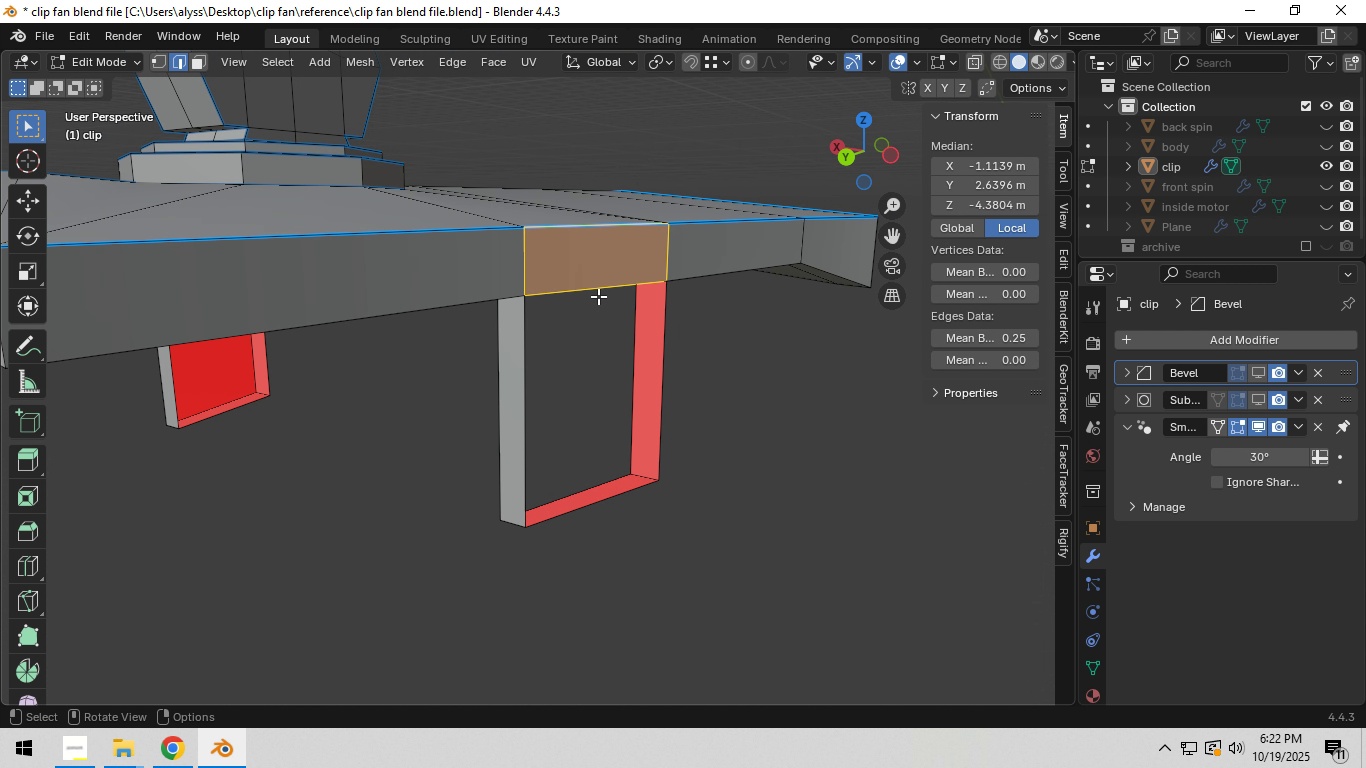 
left_click([598, 296])
 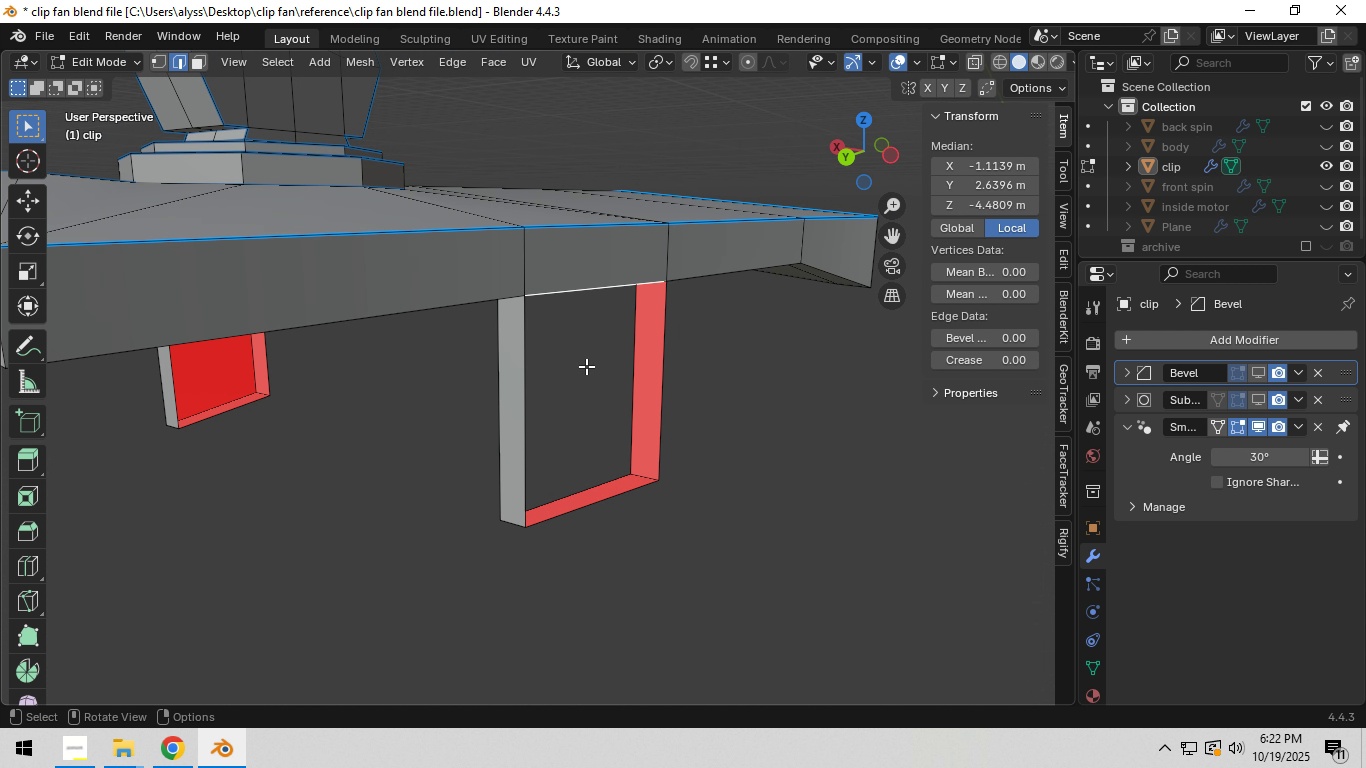 
hold_key(key=ShiftLeft, duration=1.53)
left_click([665, 412])
 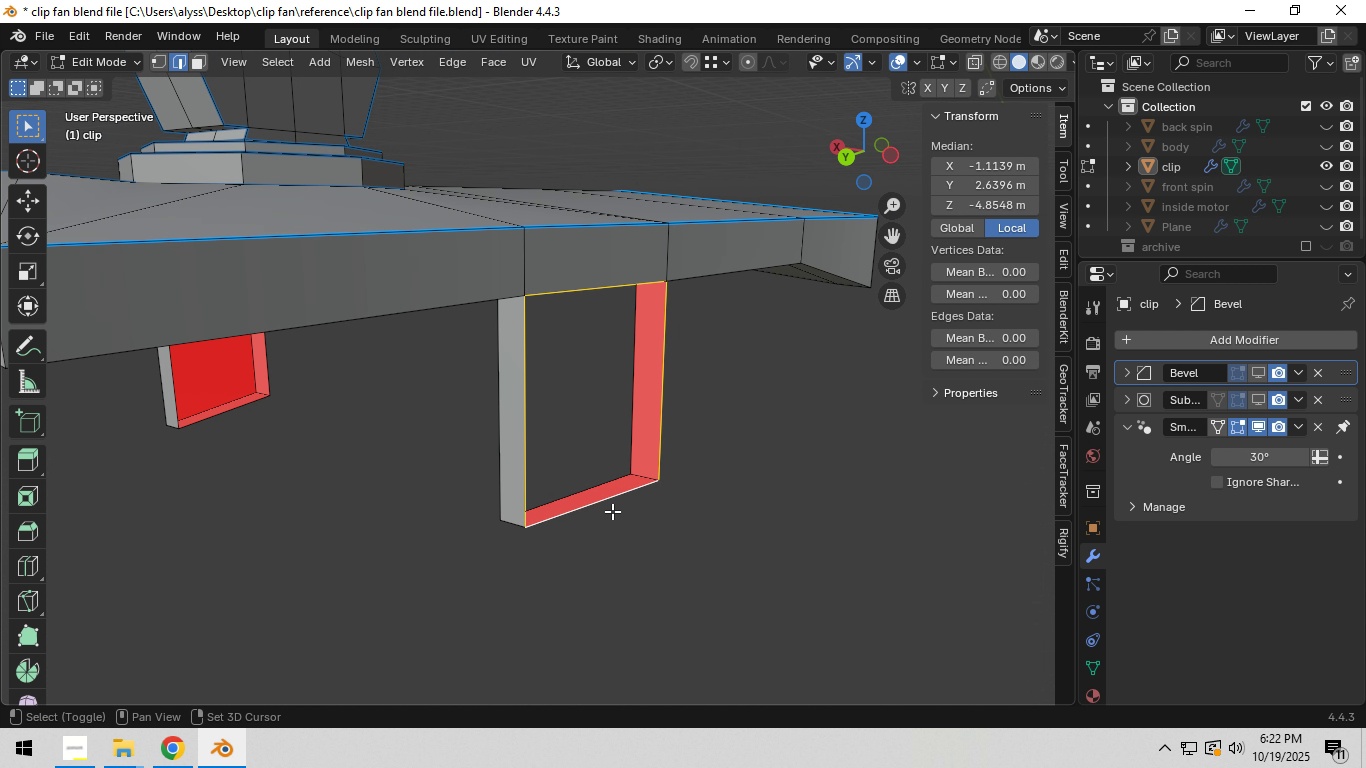 
left_click([612, 511])
 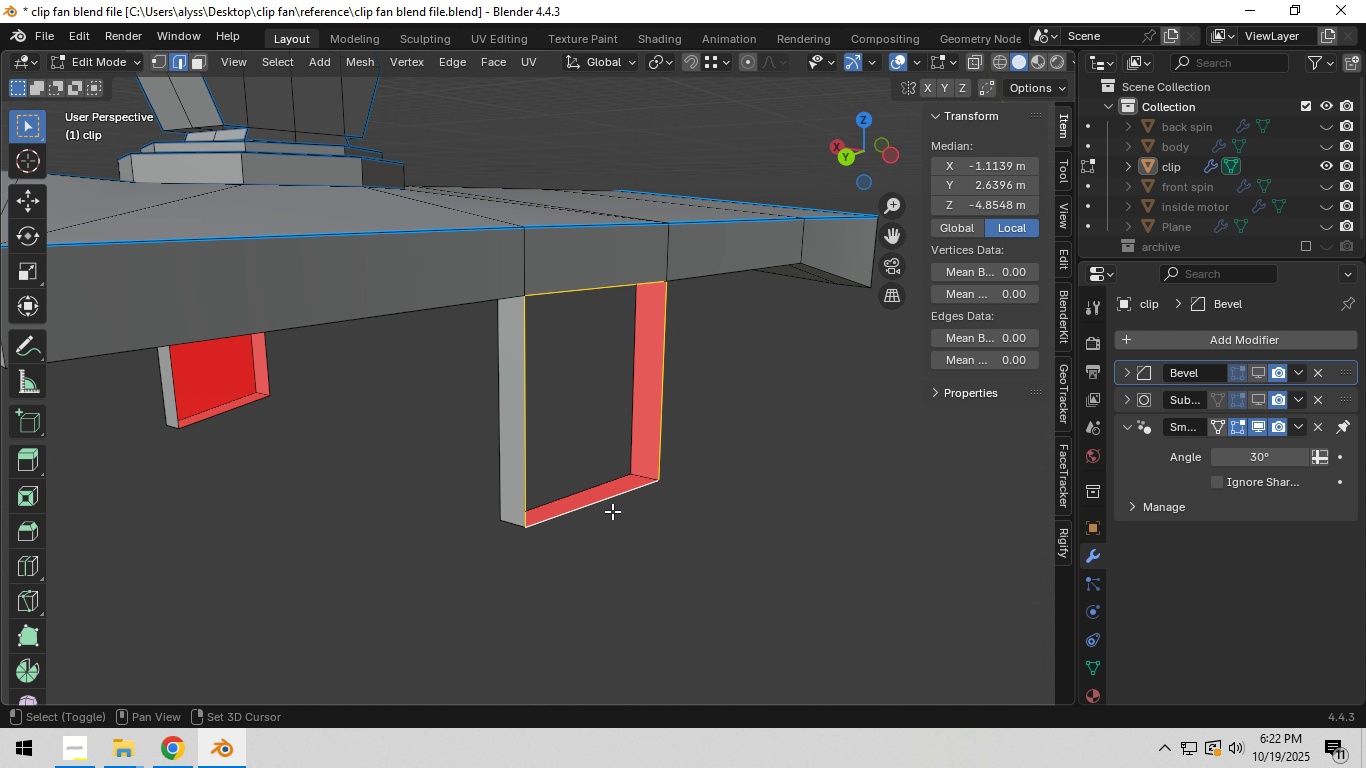 
key(Shift+ShiftLeft)
 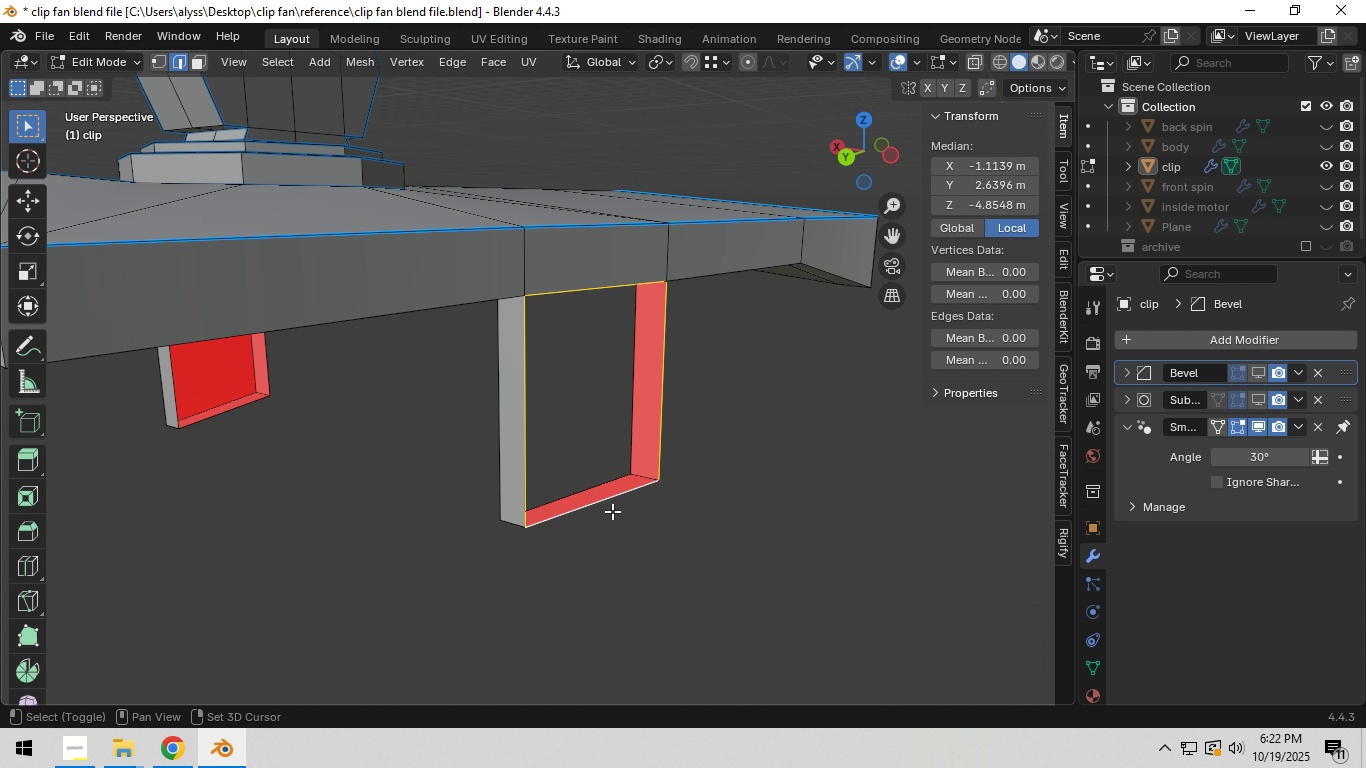 
key(Shift+ShiftLeft)
 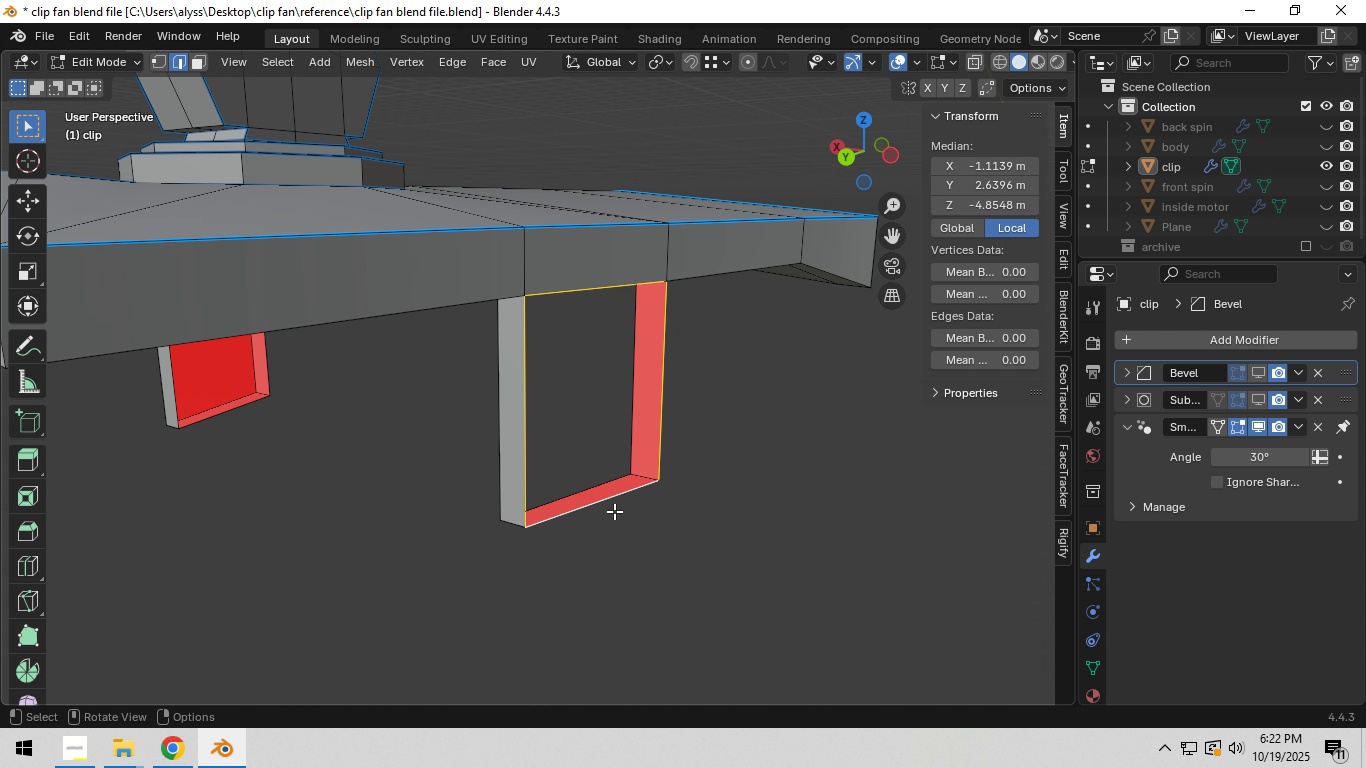 
key(Shift+ShiftLeft)
 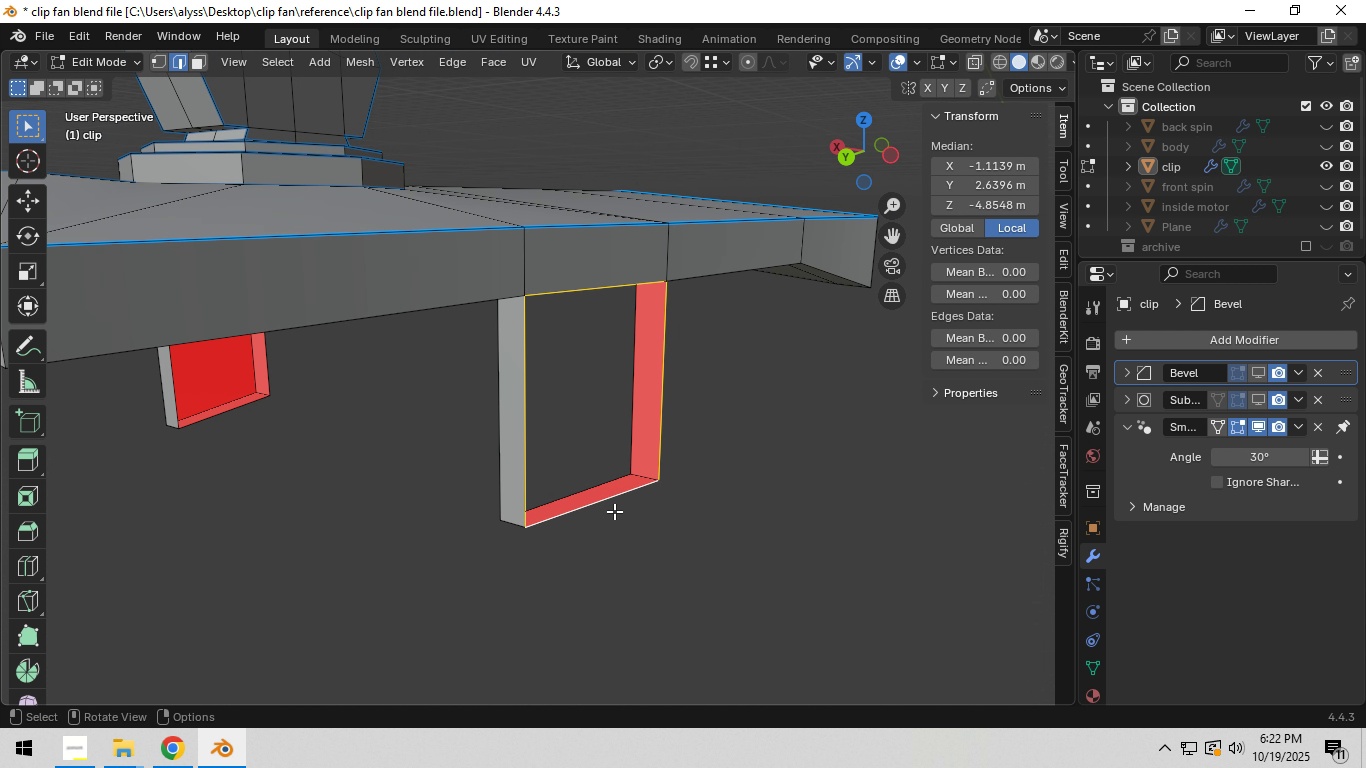 
key(Shift+ShiftLeft)
 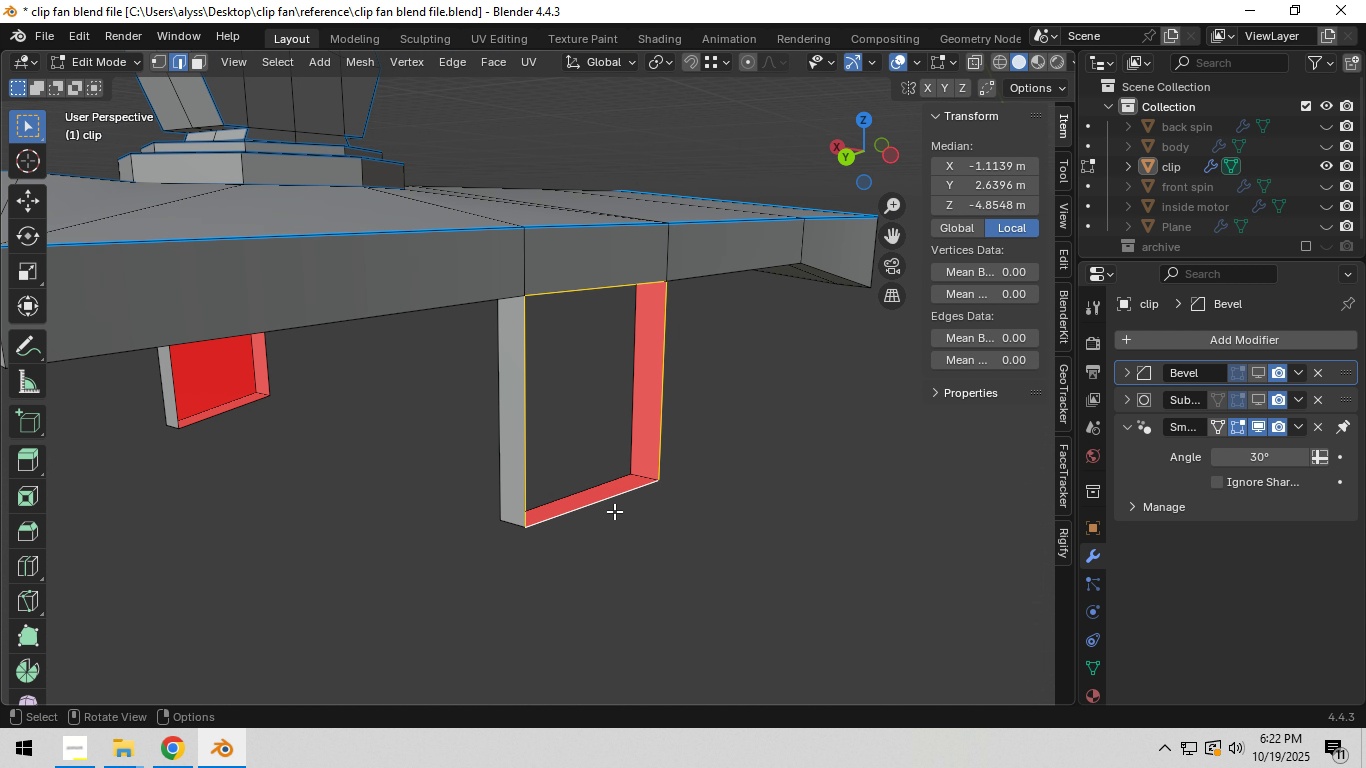 
key(Shift+ShiftLeft)
 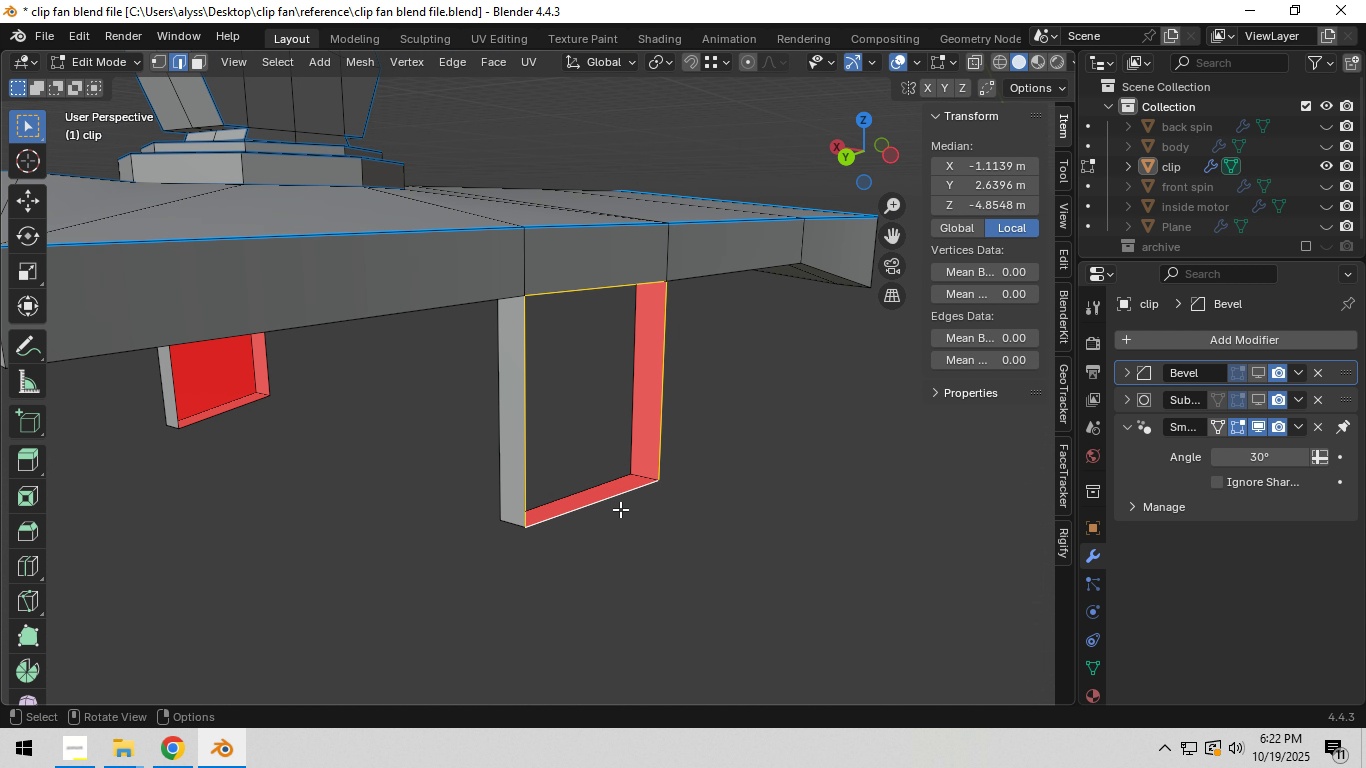 
key(F)
 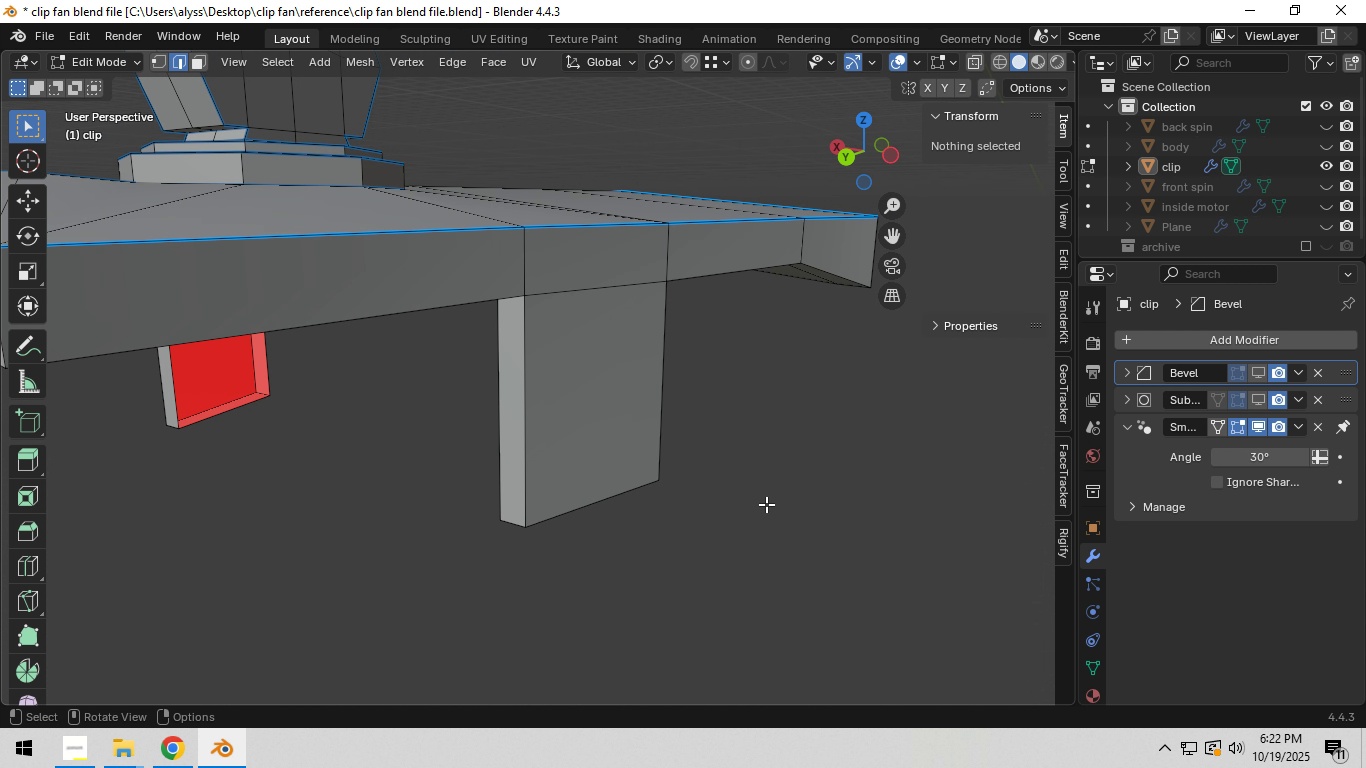 
left_click([766, 504])
 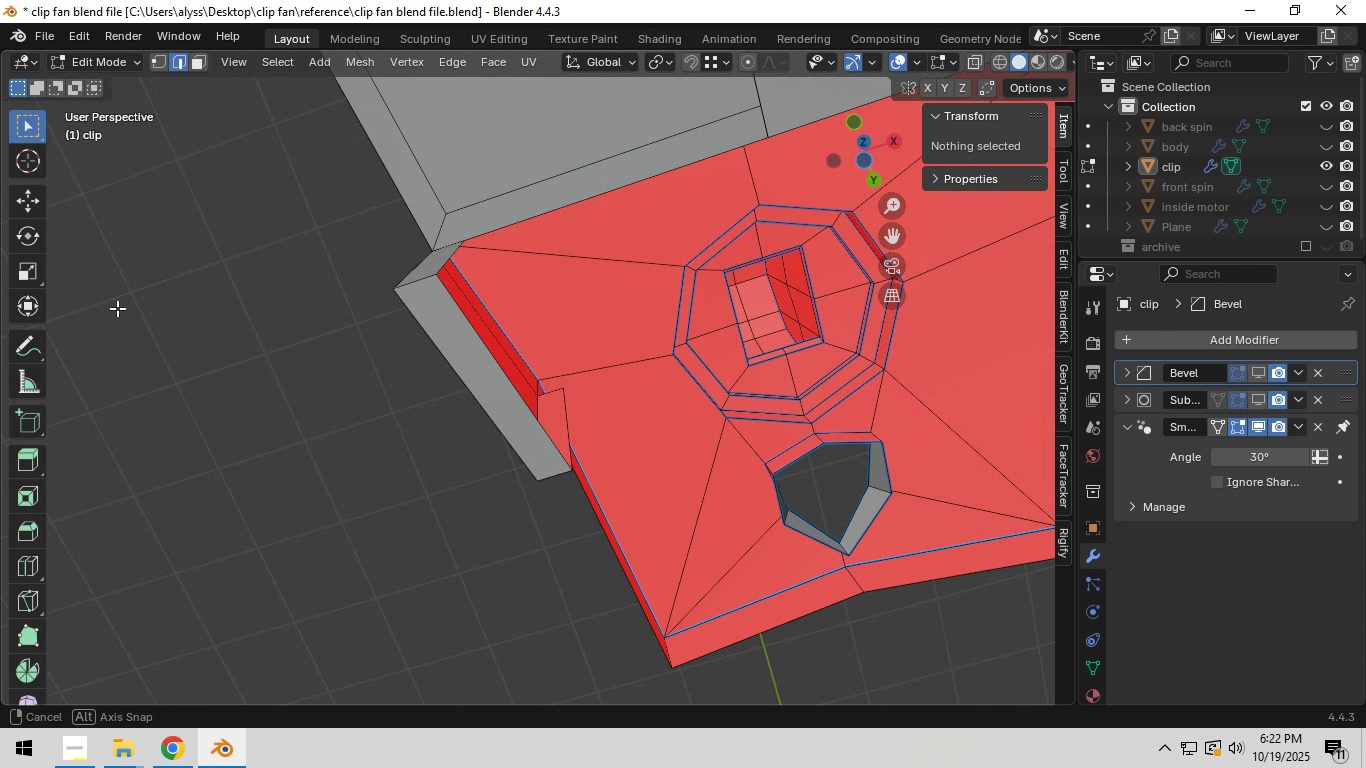 
hold_key(key=ShiftLeft, duration=0.78)
 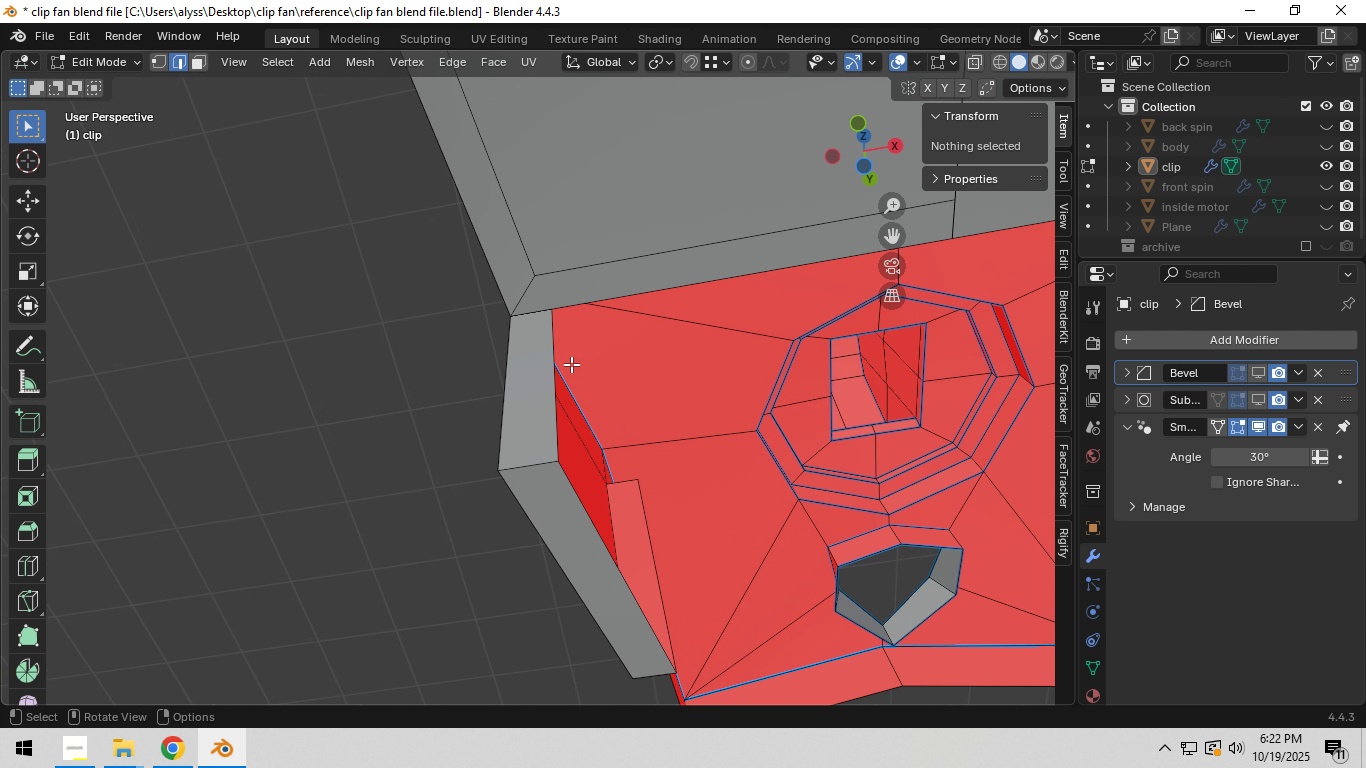 
scroll: coordinate [571, 364], scroll_direction: up, amount: 2.0
 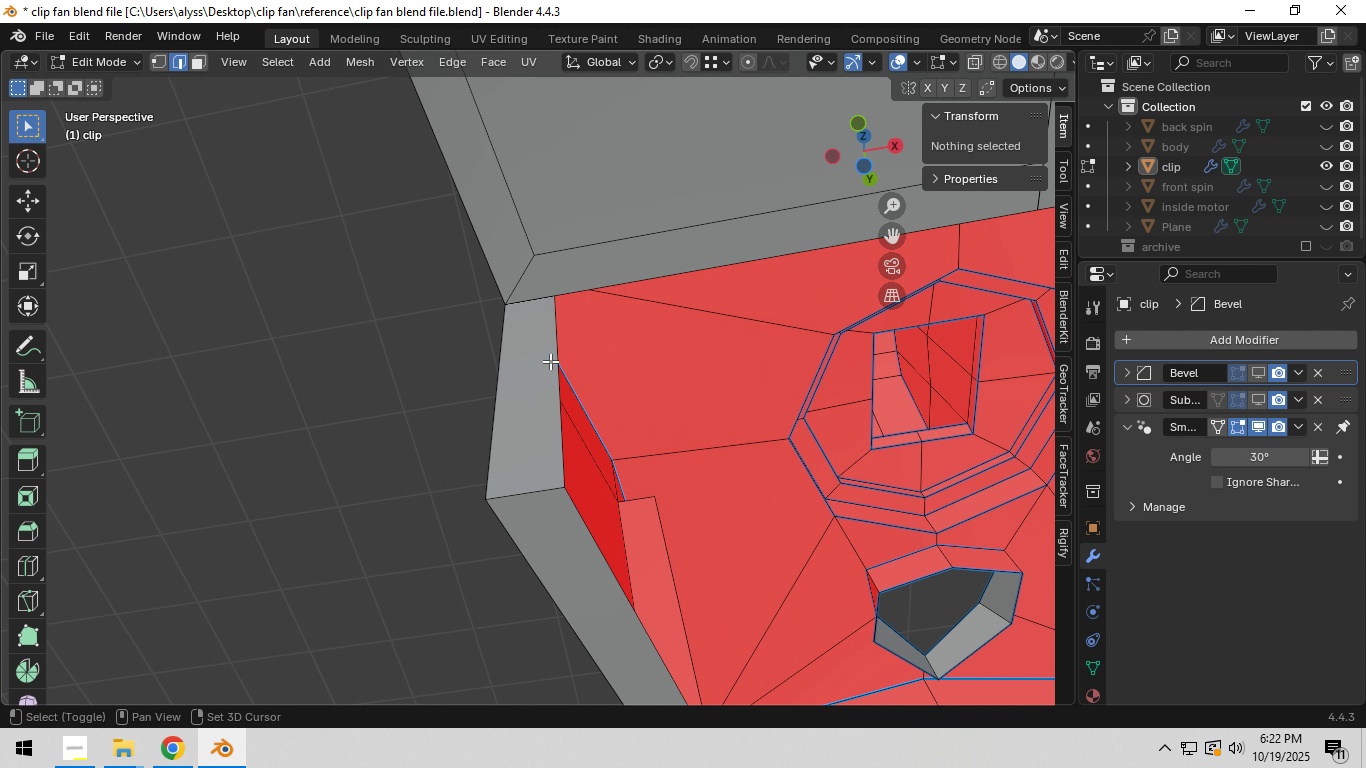 
hold_key(key=ShiftLeft, duration=0.5)
 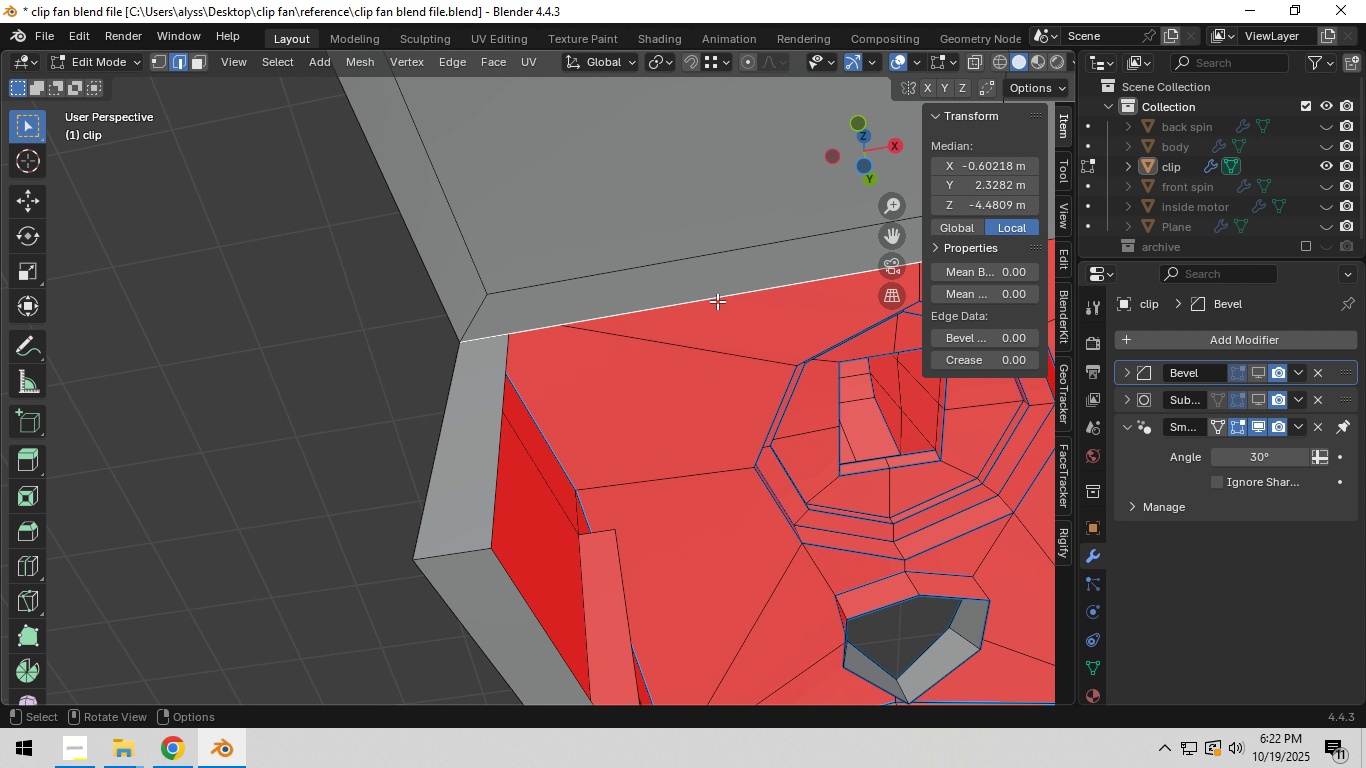 
left_click([717, 301])
 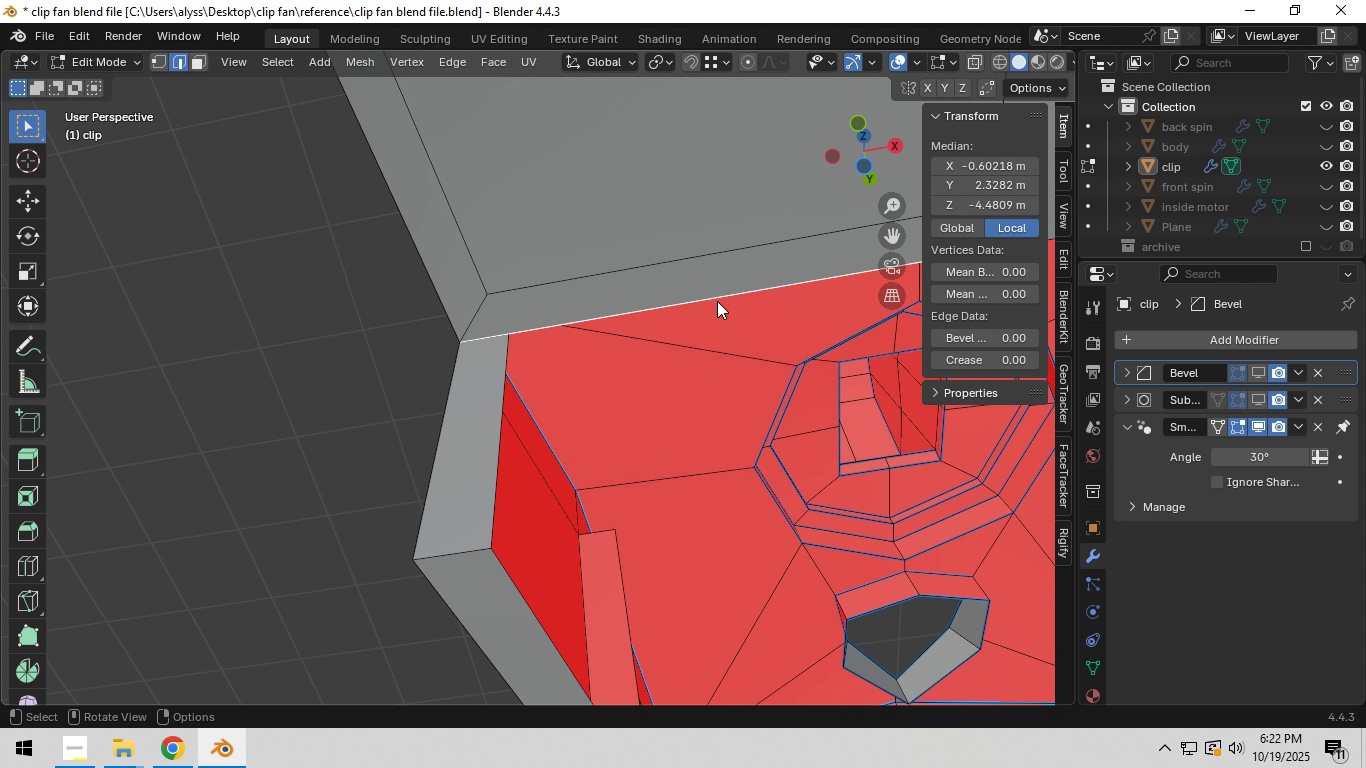 
right_click([717, 301])
 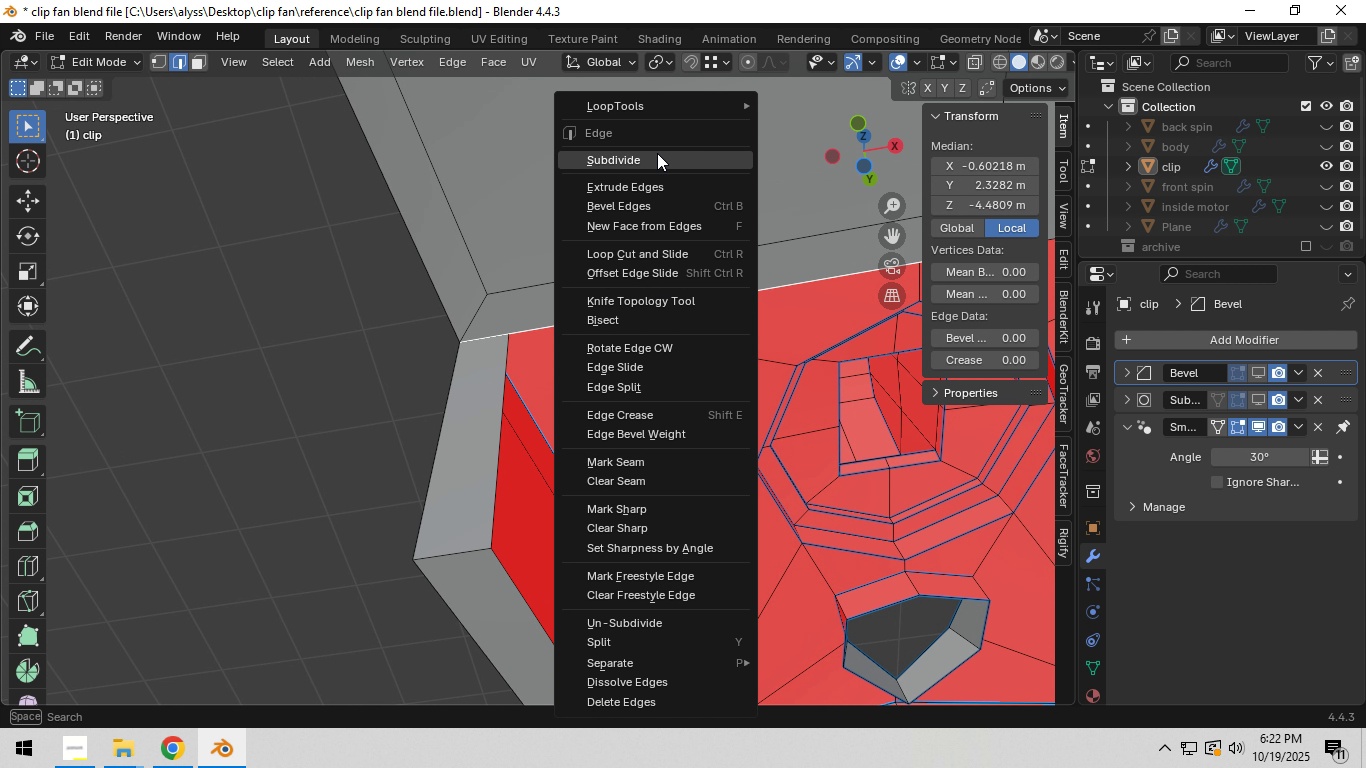 
left_click([656, 157])
 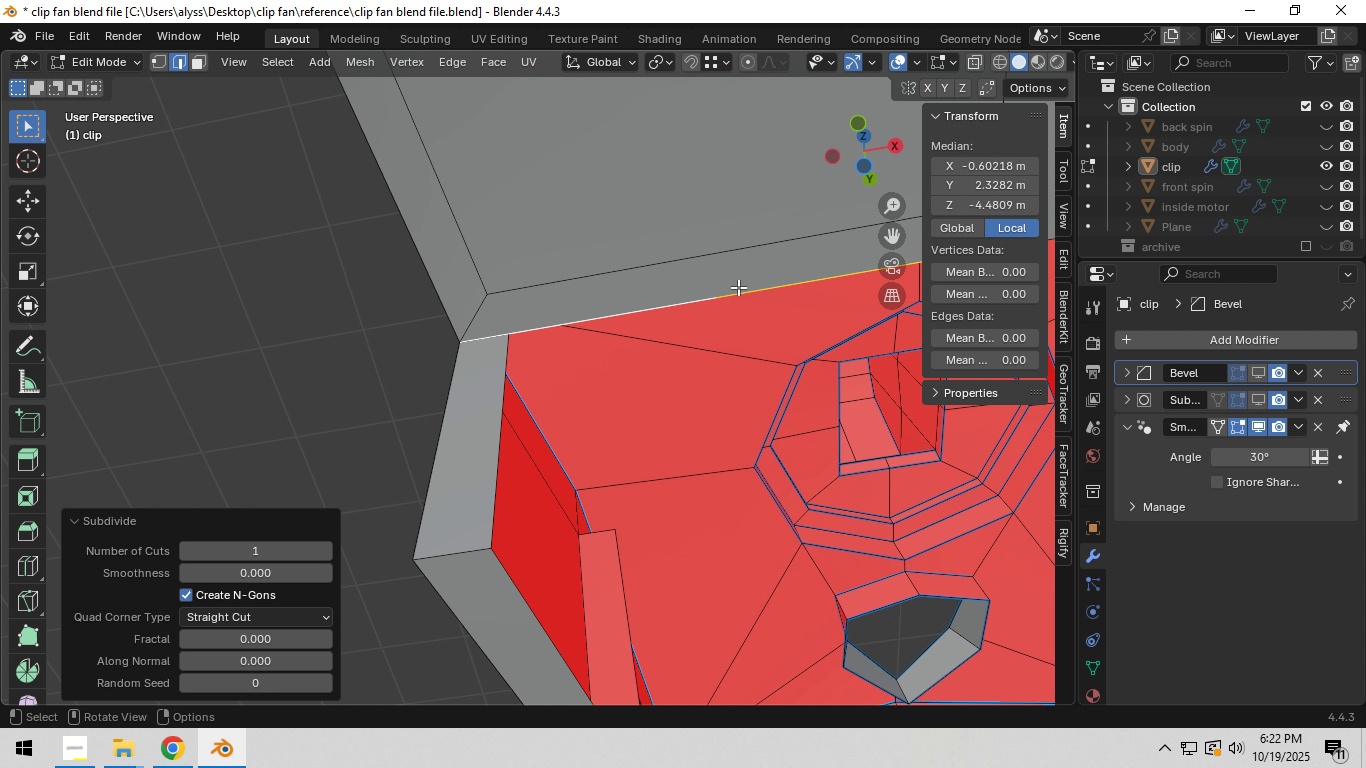 
key(1)
 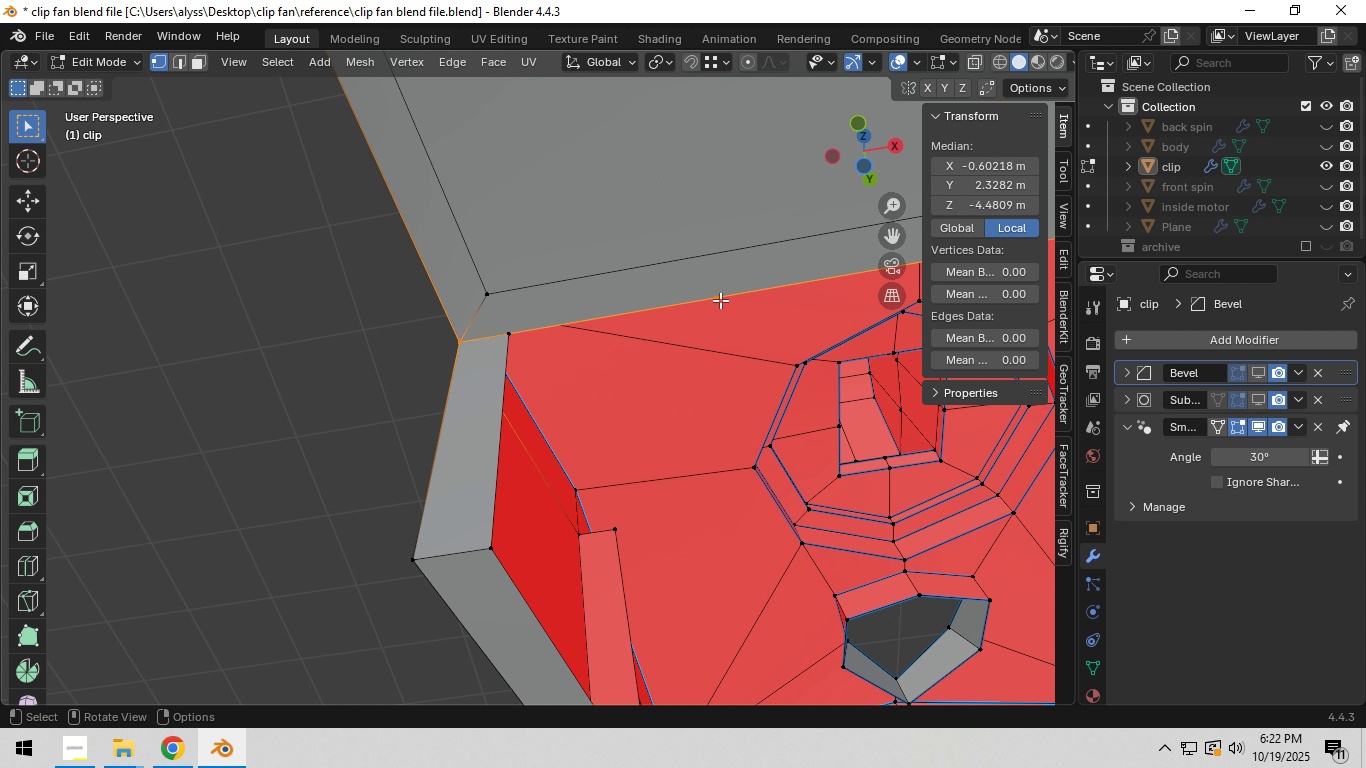 
left_click([720, 300])
 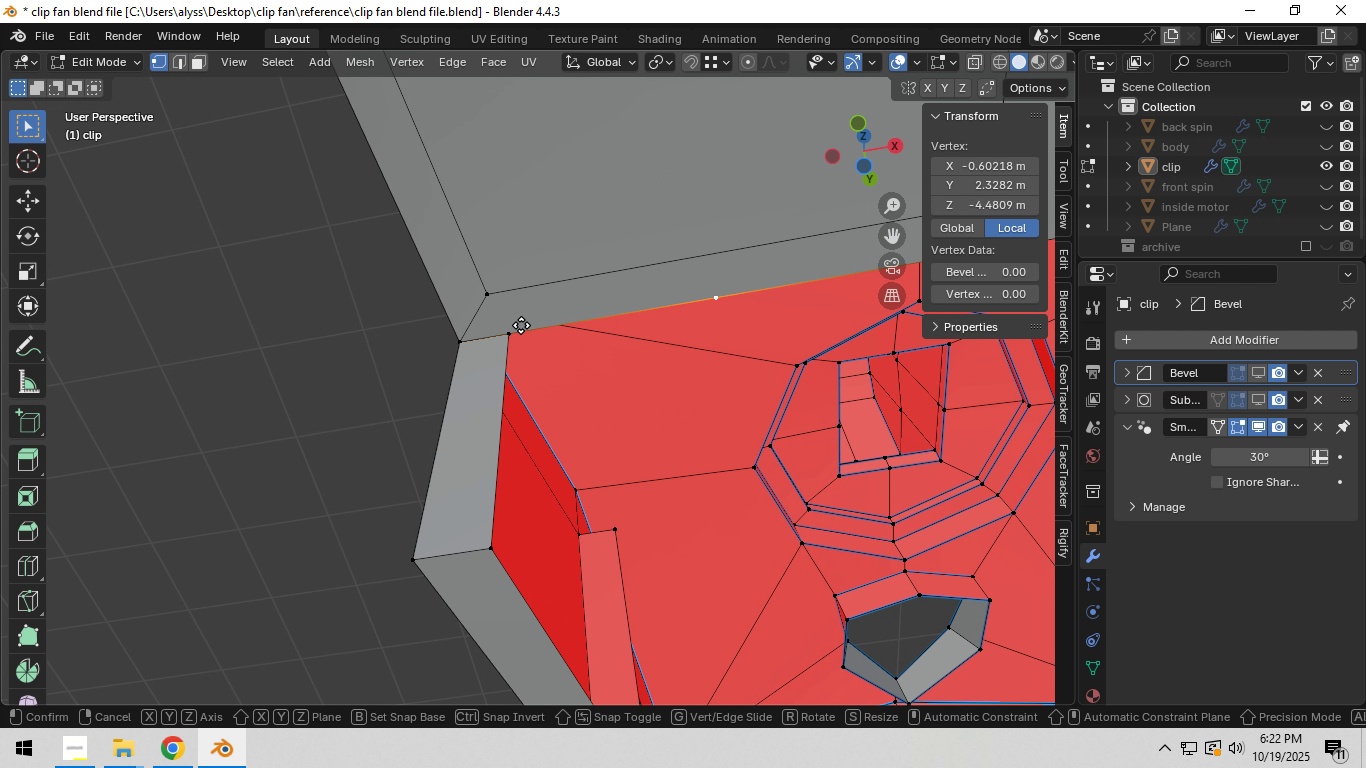 
type(gg)
 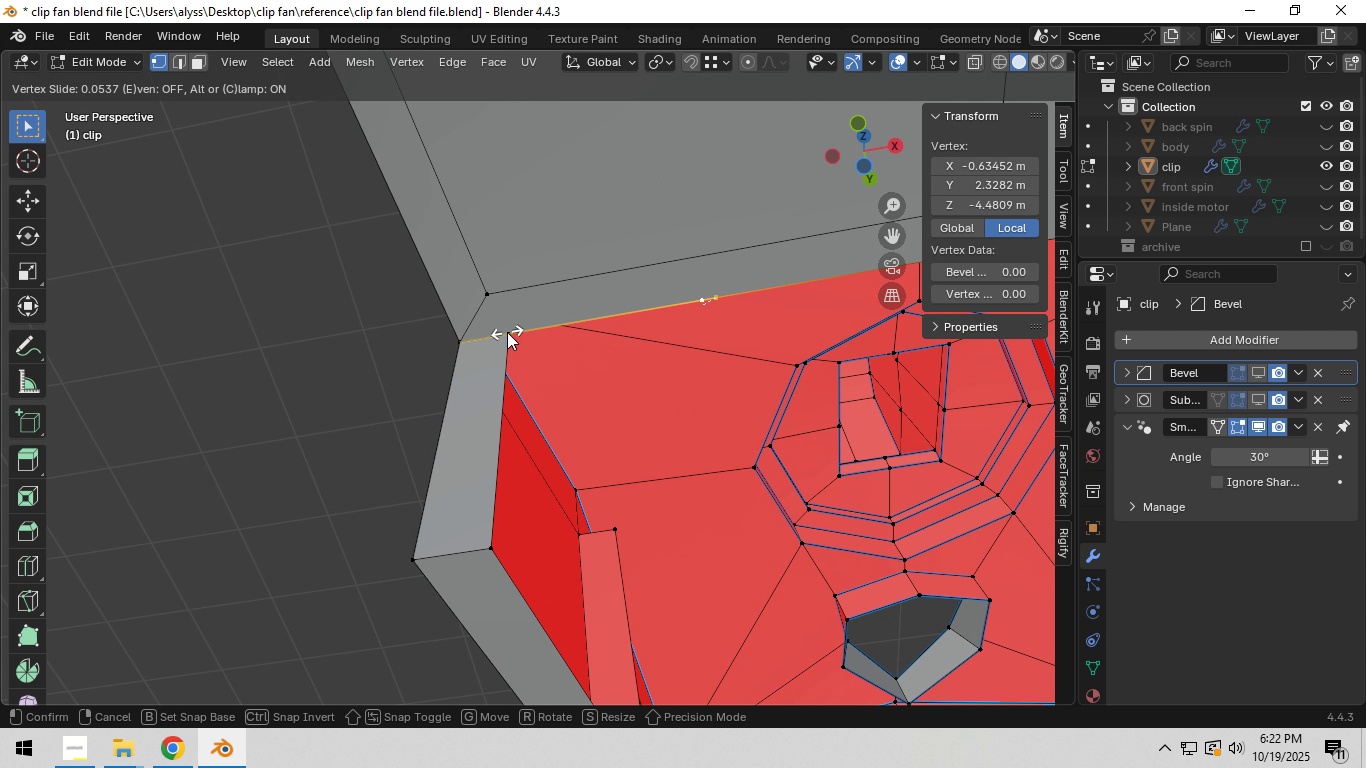 
hold_key(key=ControlLeft, duration=0.93)
left_click([506, 332])
 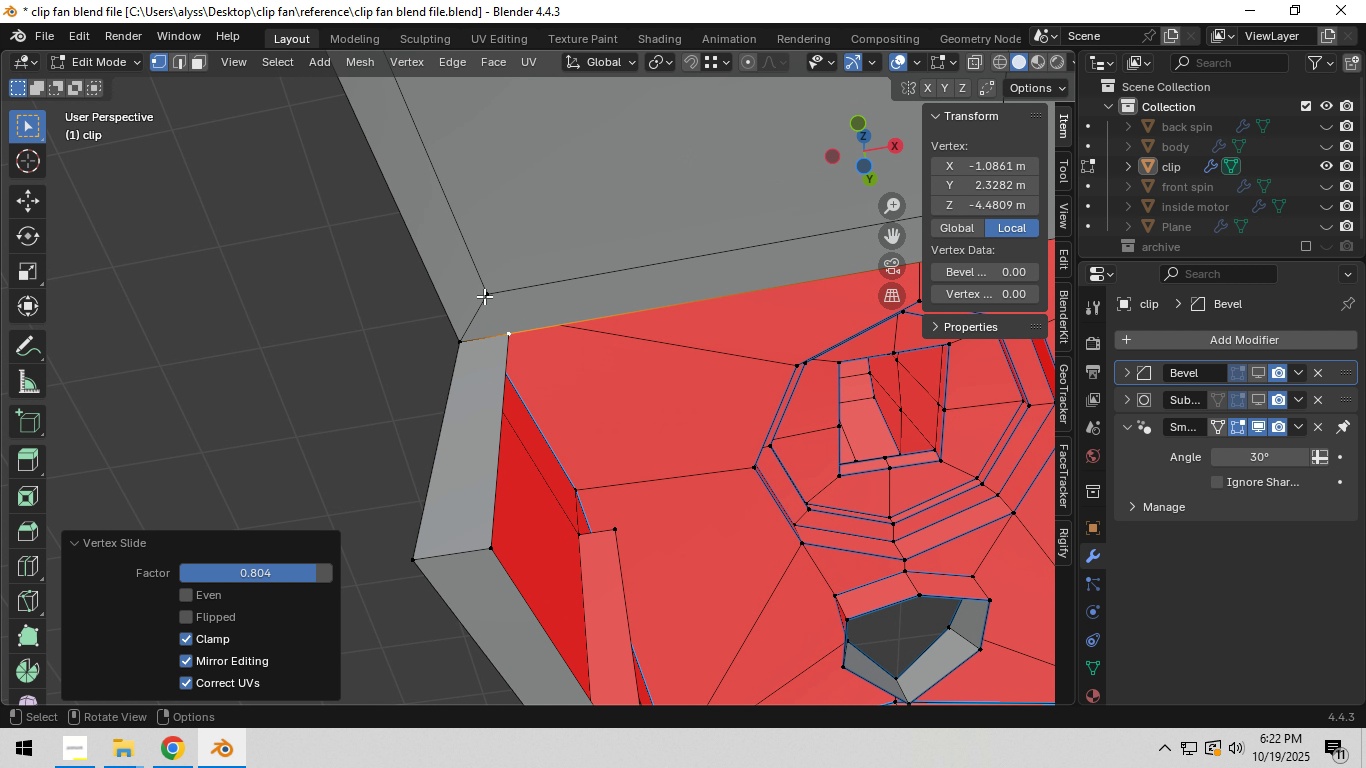 
left_click([483, 293])
 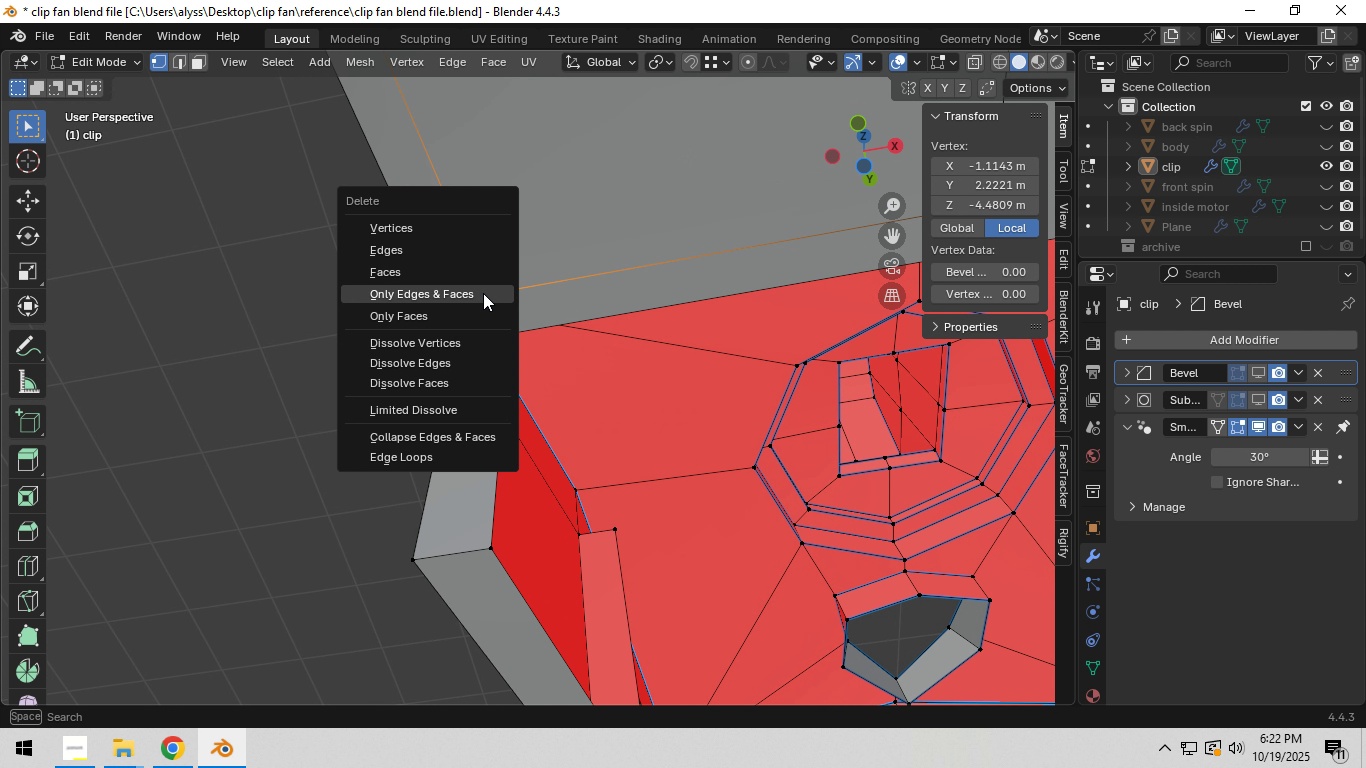 
key(X)
 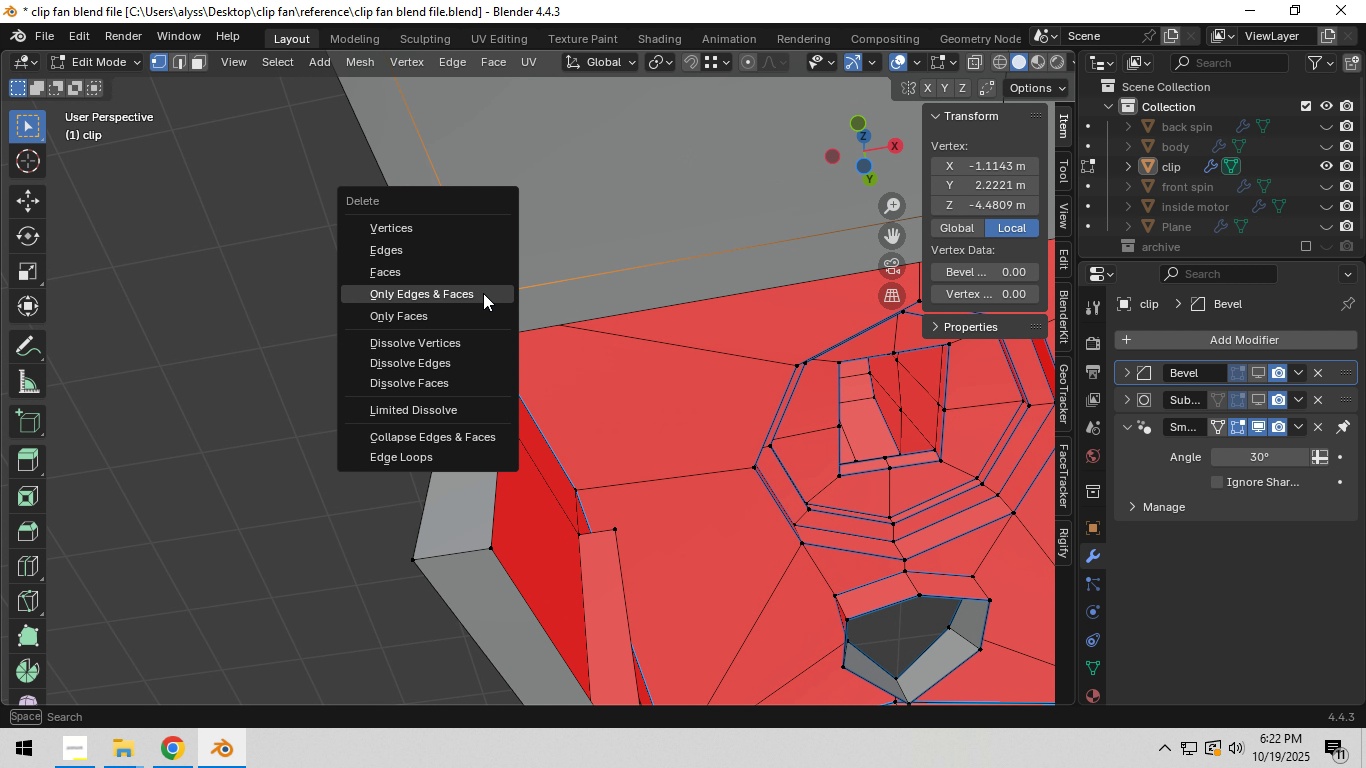 
left_click([483, 293])
 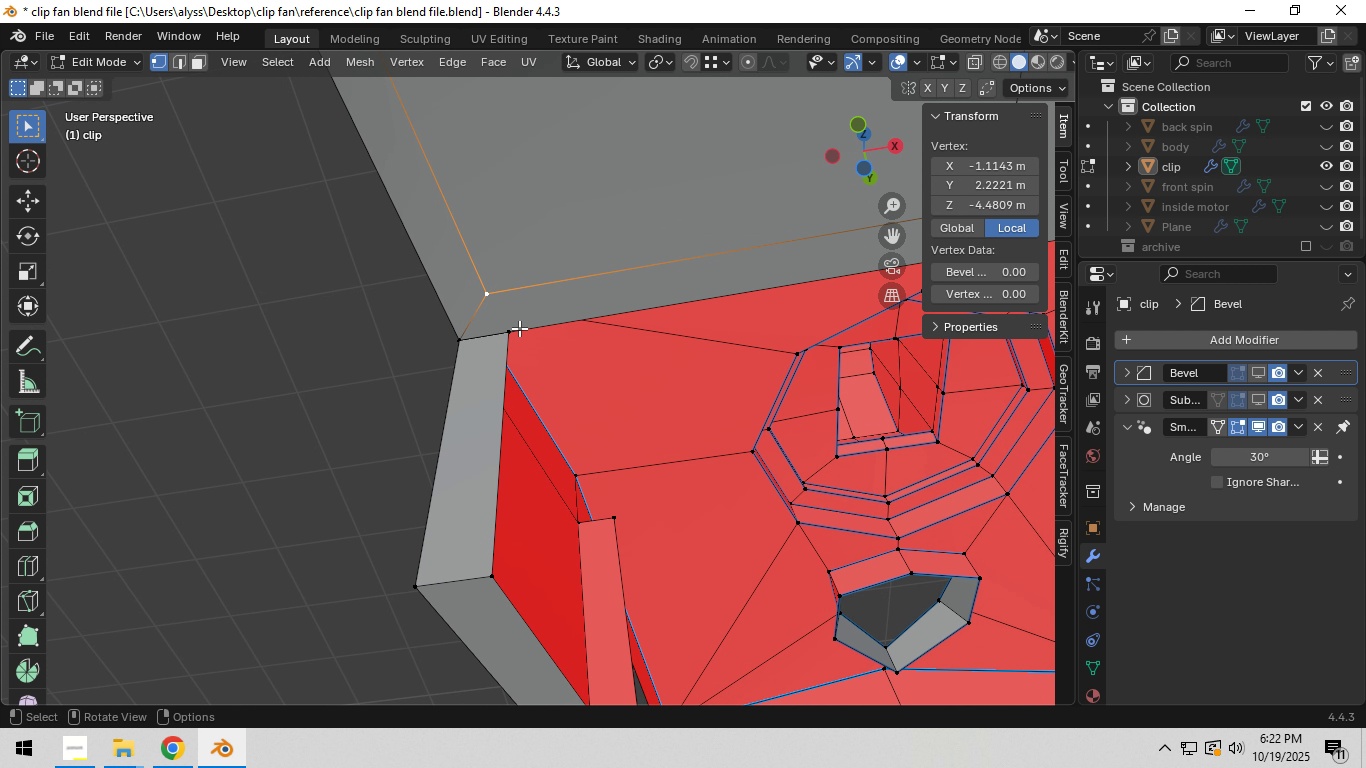 
key(X)
 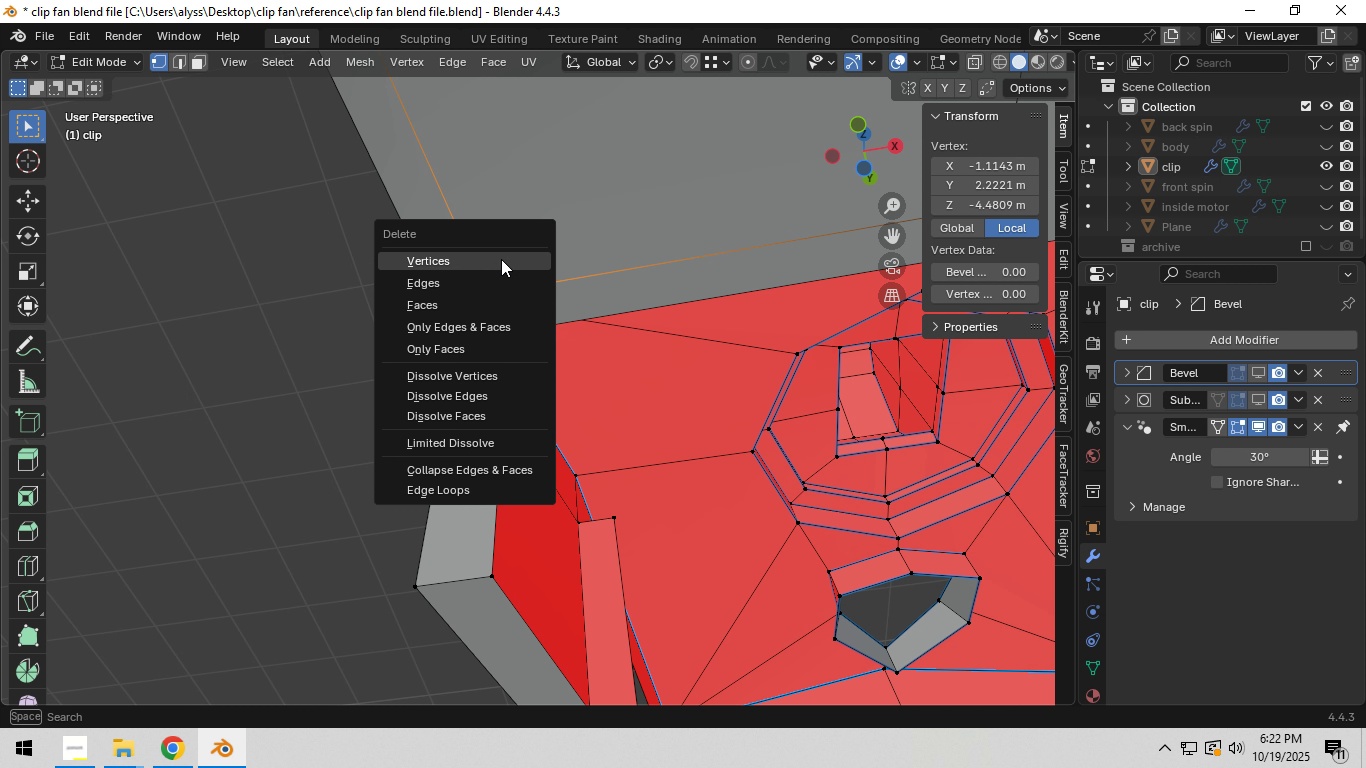 
left_click([501, 259])
 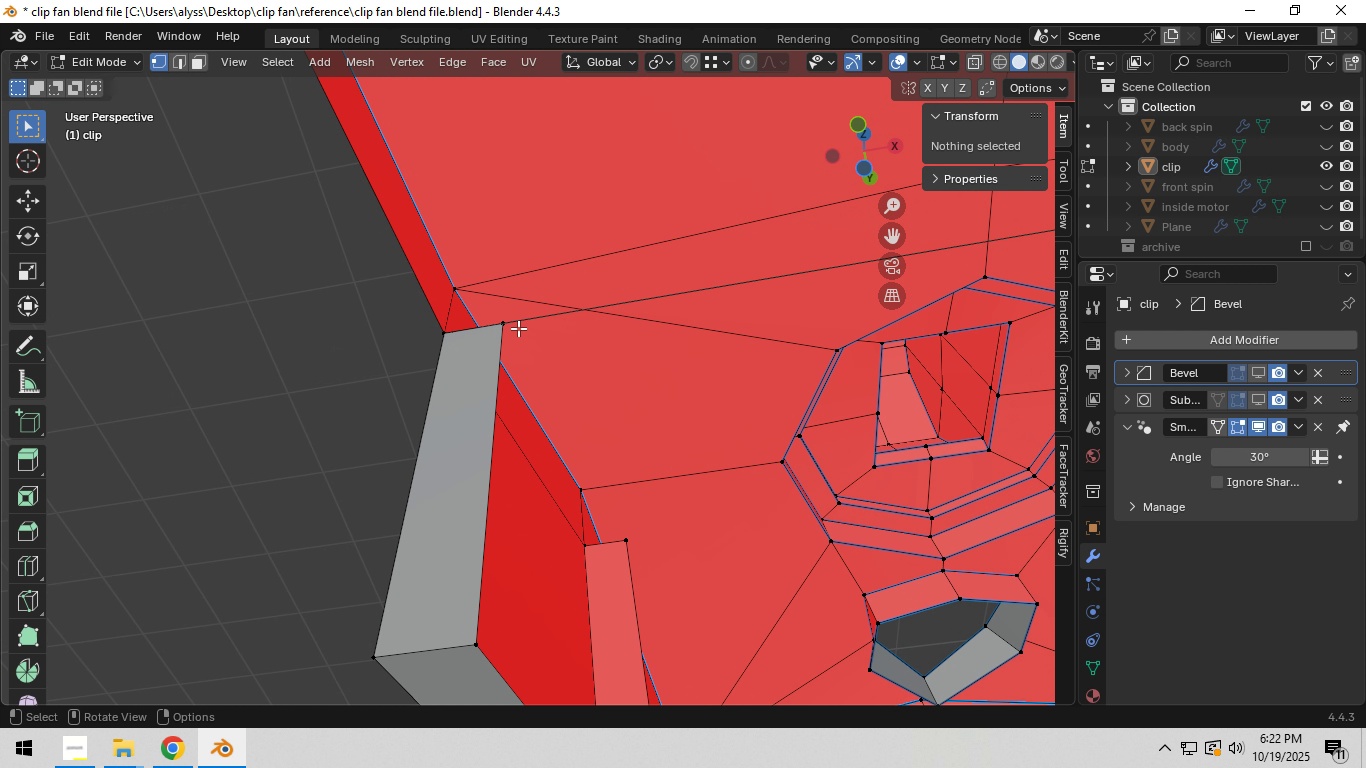 
scroll: coordinate [518, 328], scroll_direction: up, amount: 2.0
 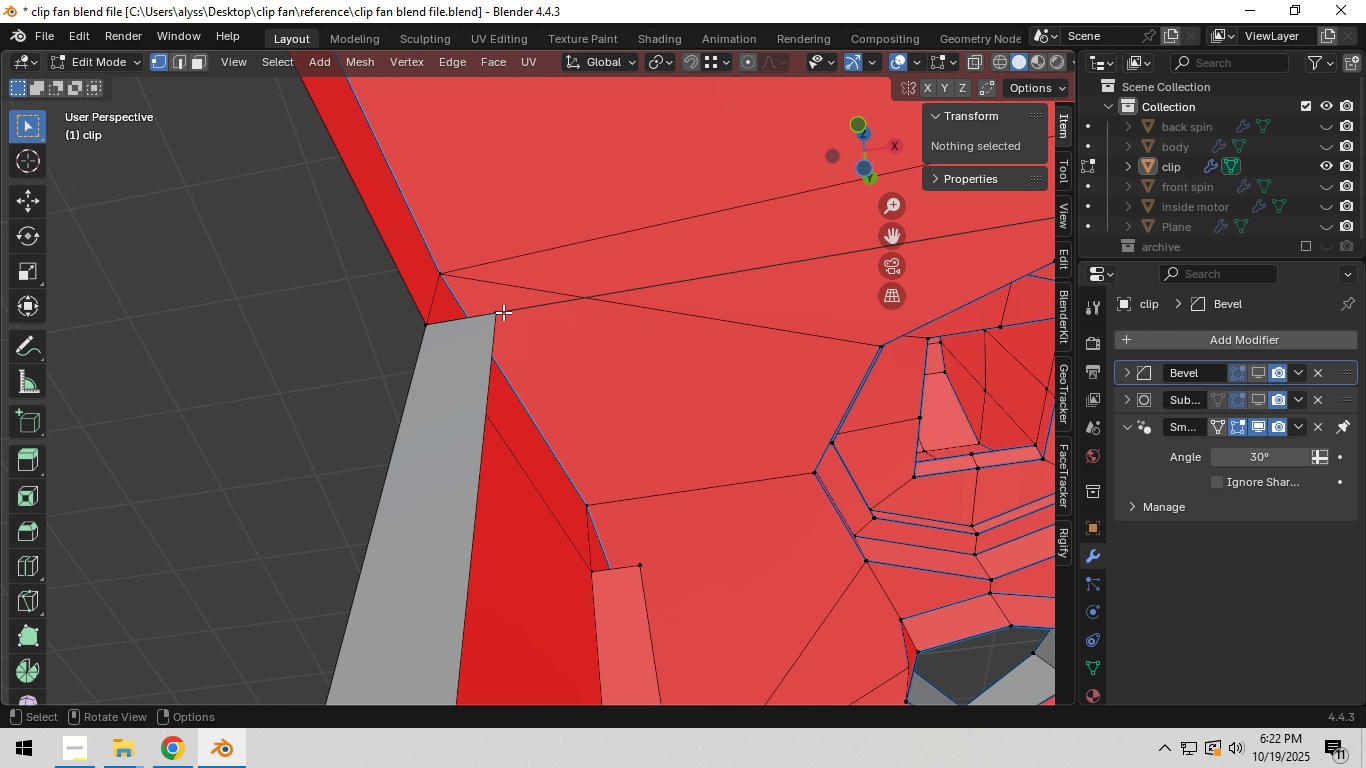 
type(zzm)
 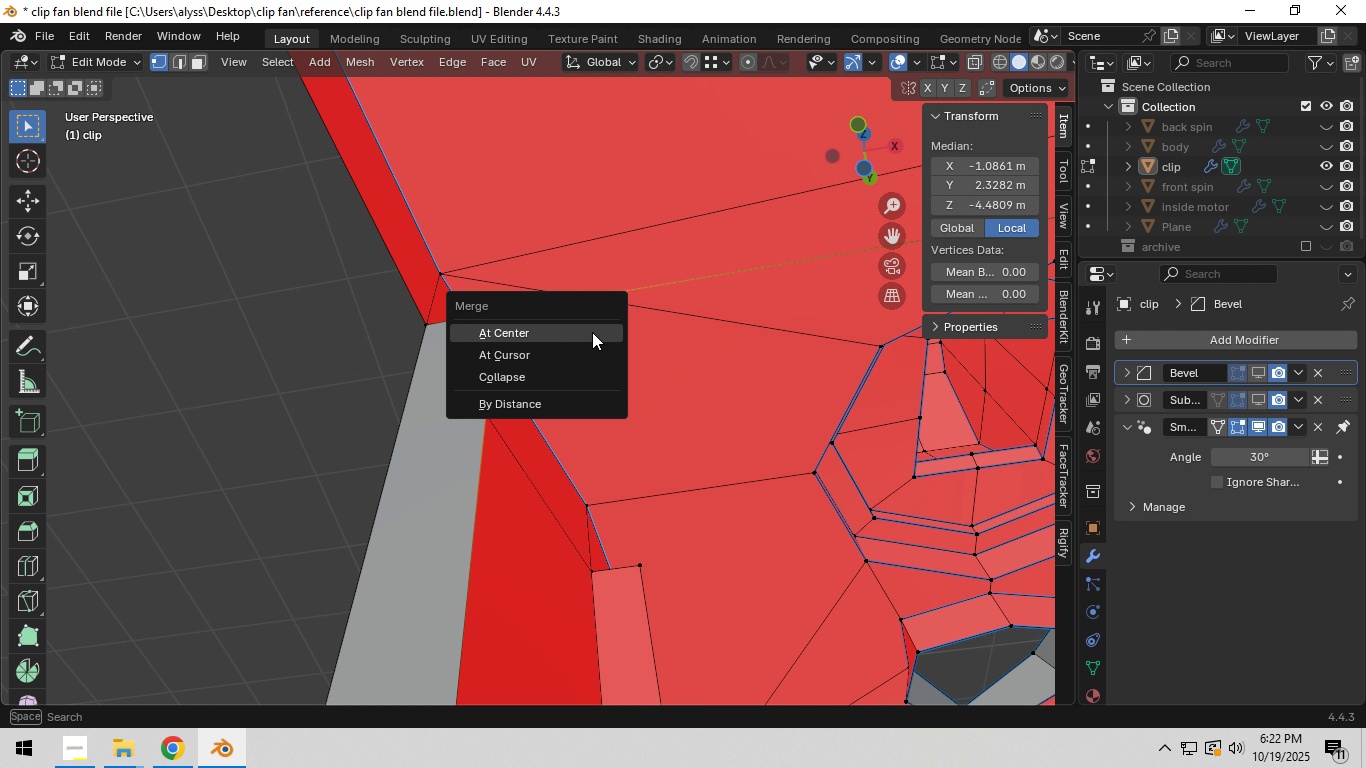 
left_click_drag(start_coordinate=[483, 307], to_coordinate=[518, 329])
 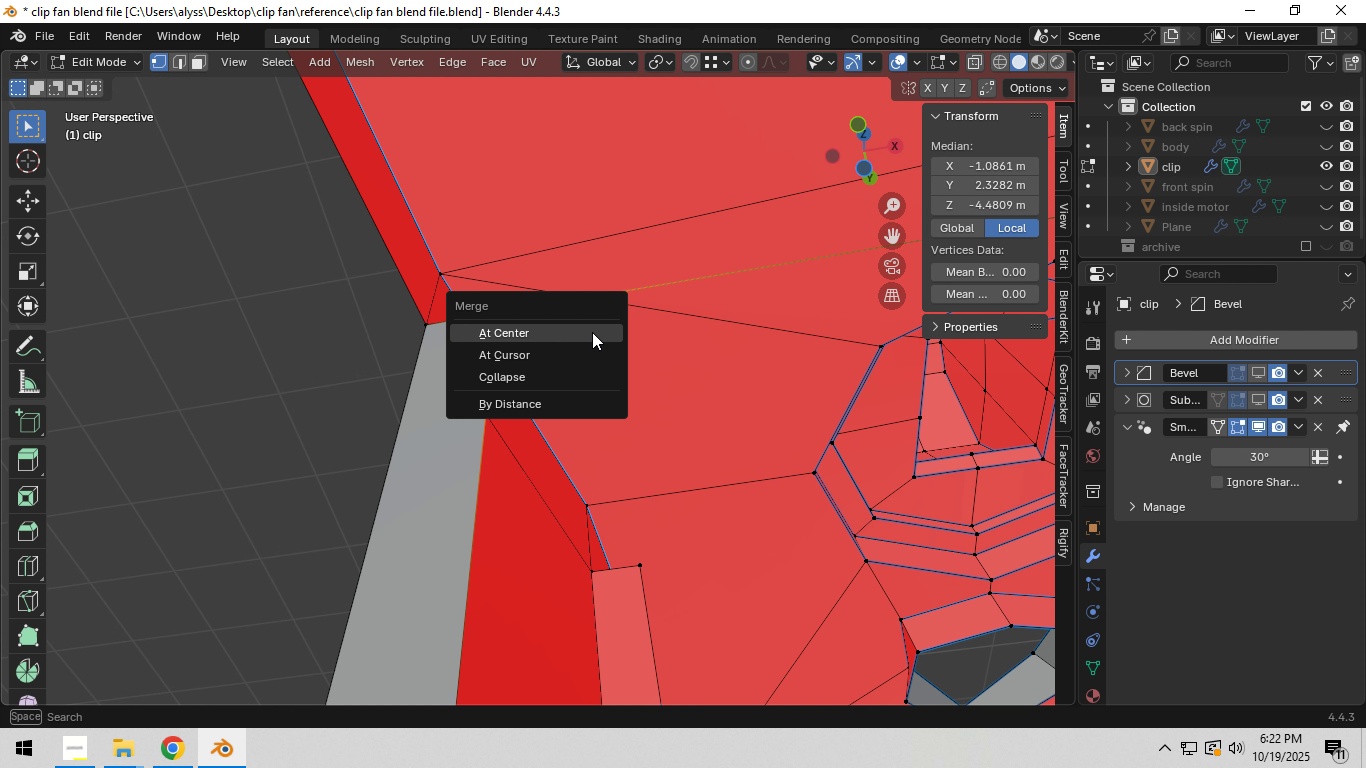 
left_click([592, 332])
 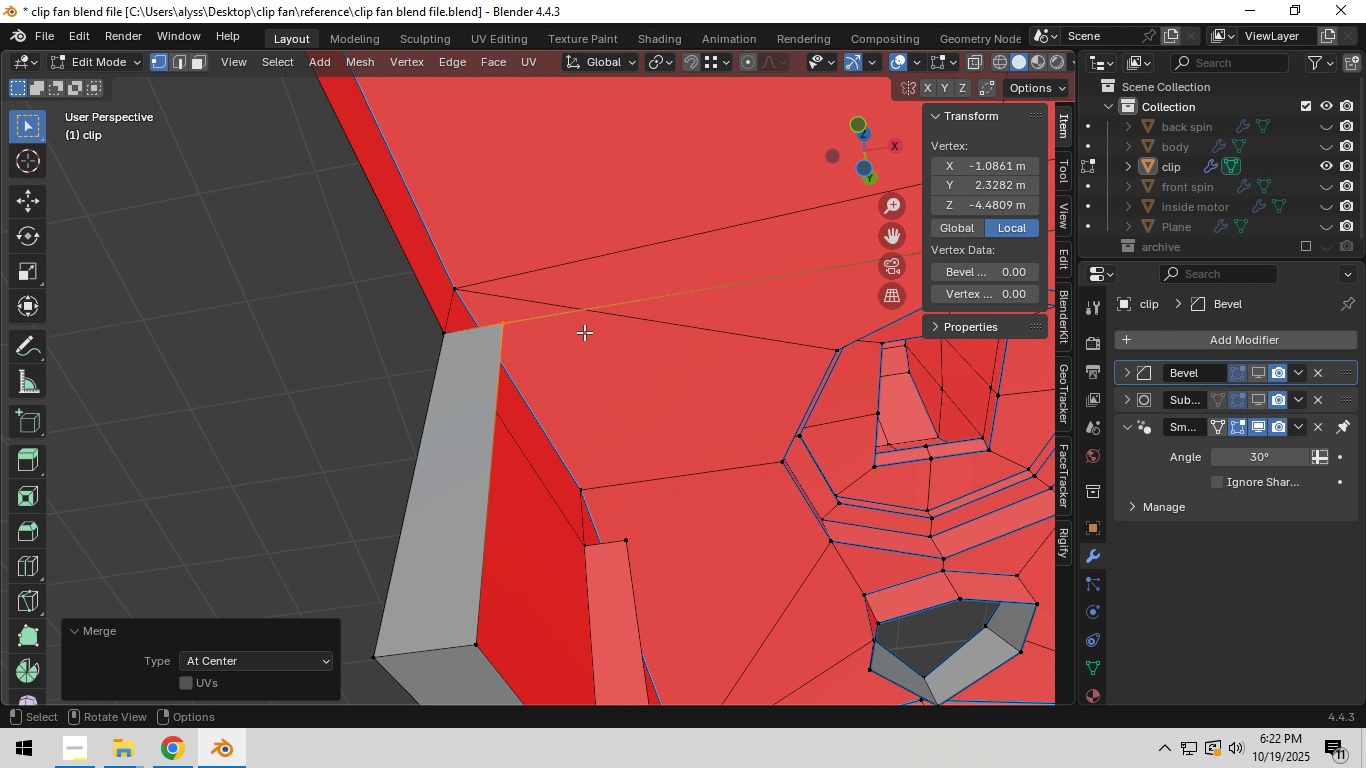 
scroll: coordinate [584, 332], scroll_direction: down, amount: 2.0
 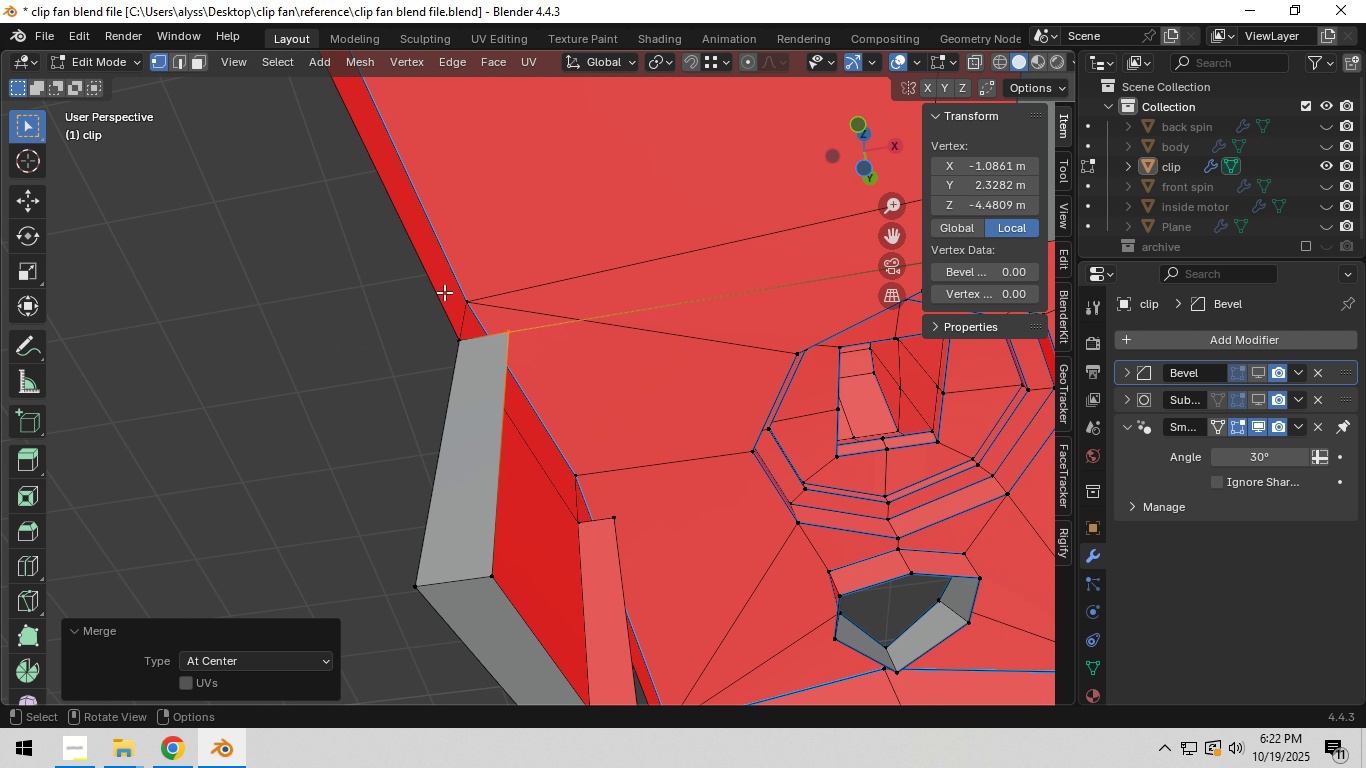 
key(2)
 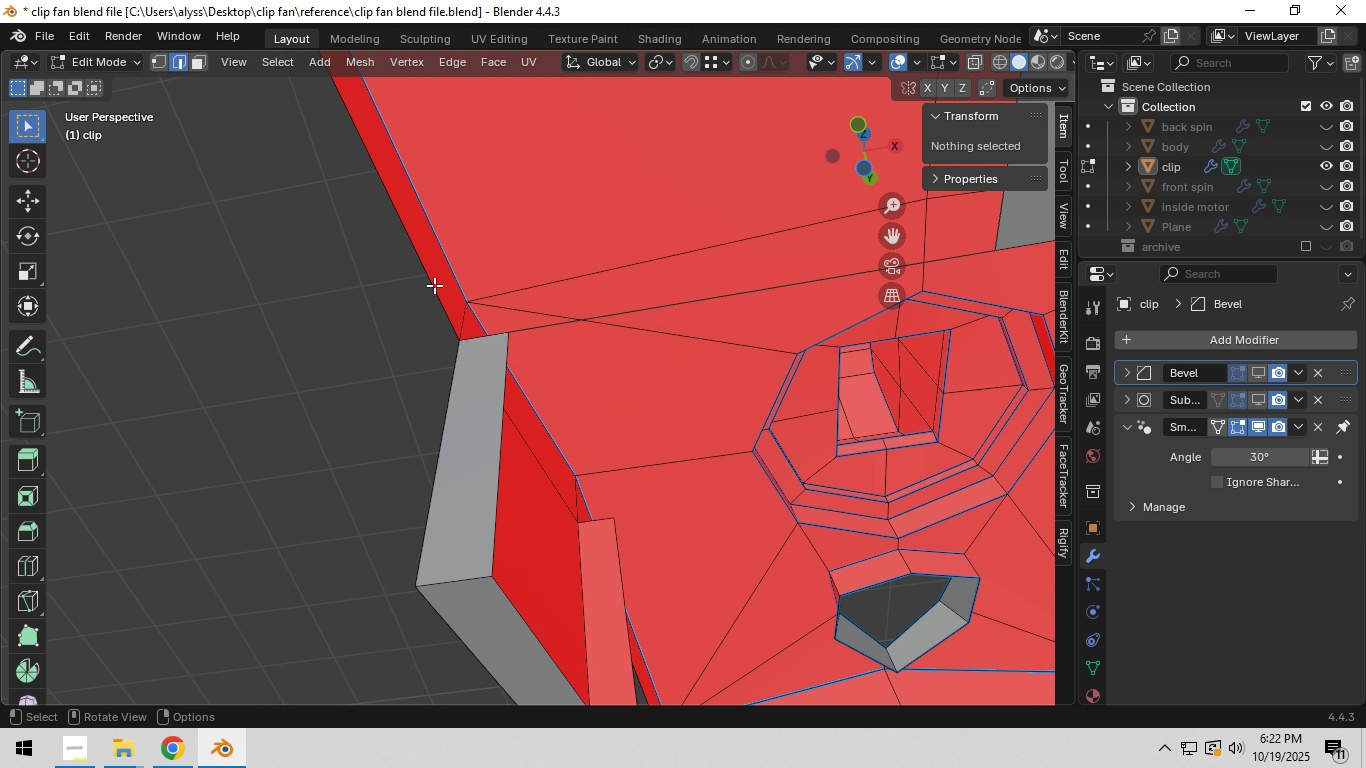 
left_click([434, 285])
 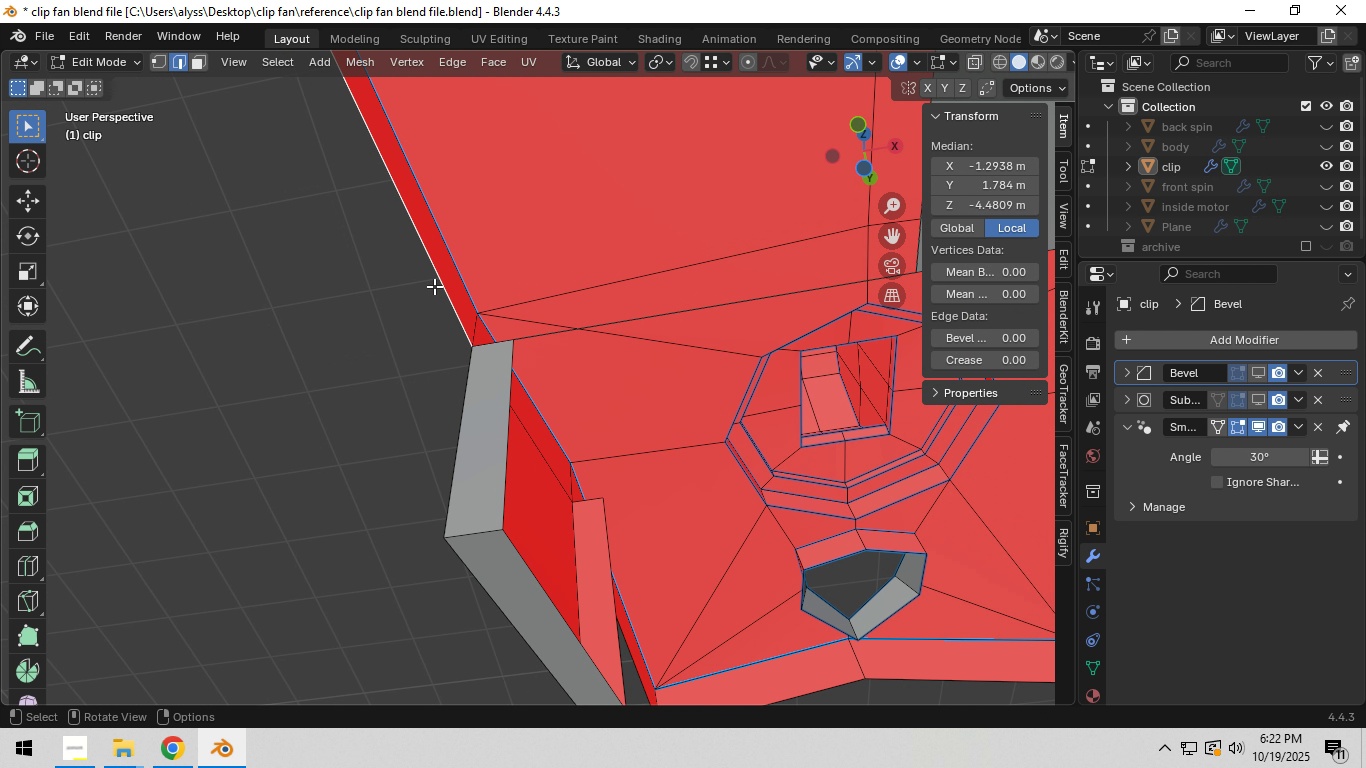 
scroll: coordinate [435, 286], scroll_direction: down, amount: 6.0
 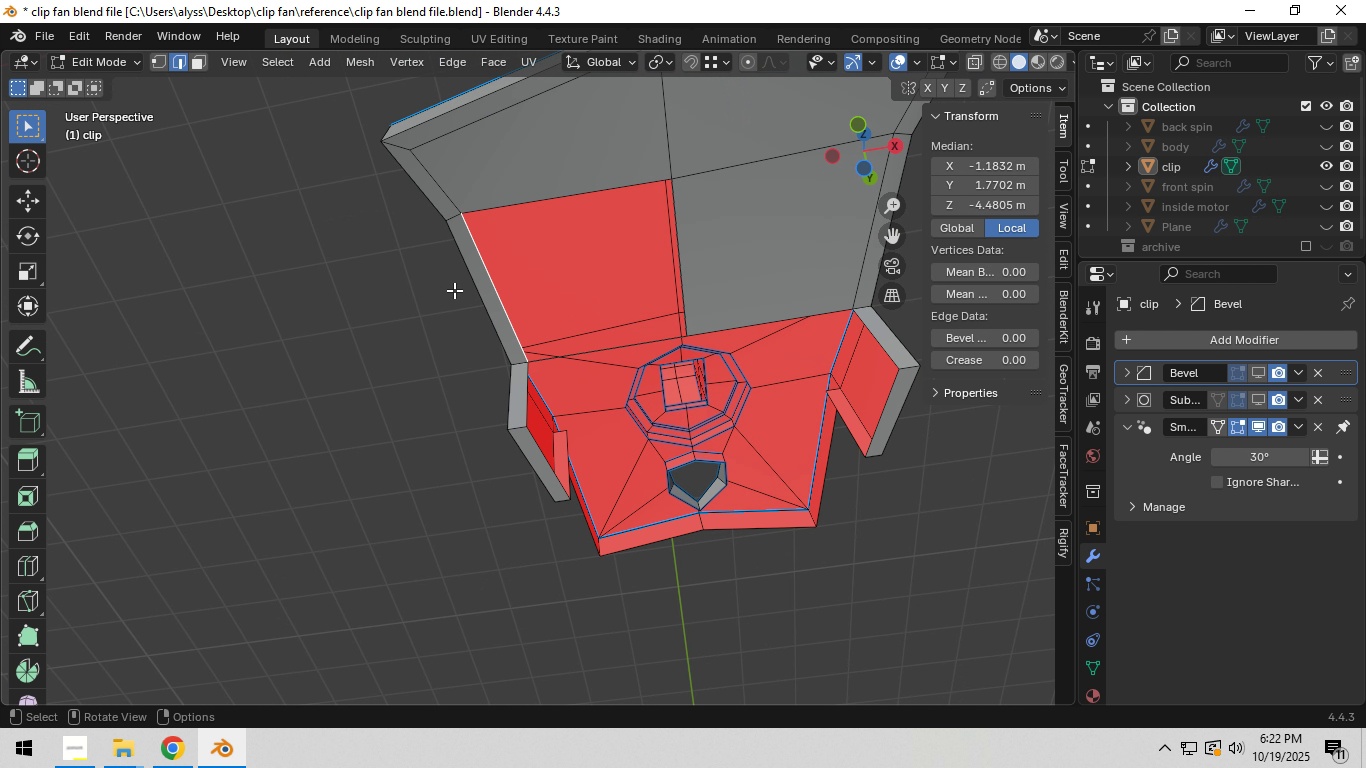 
type(ff)
 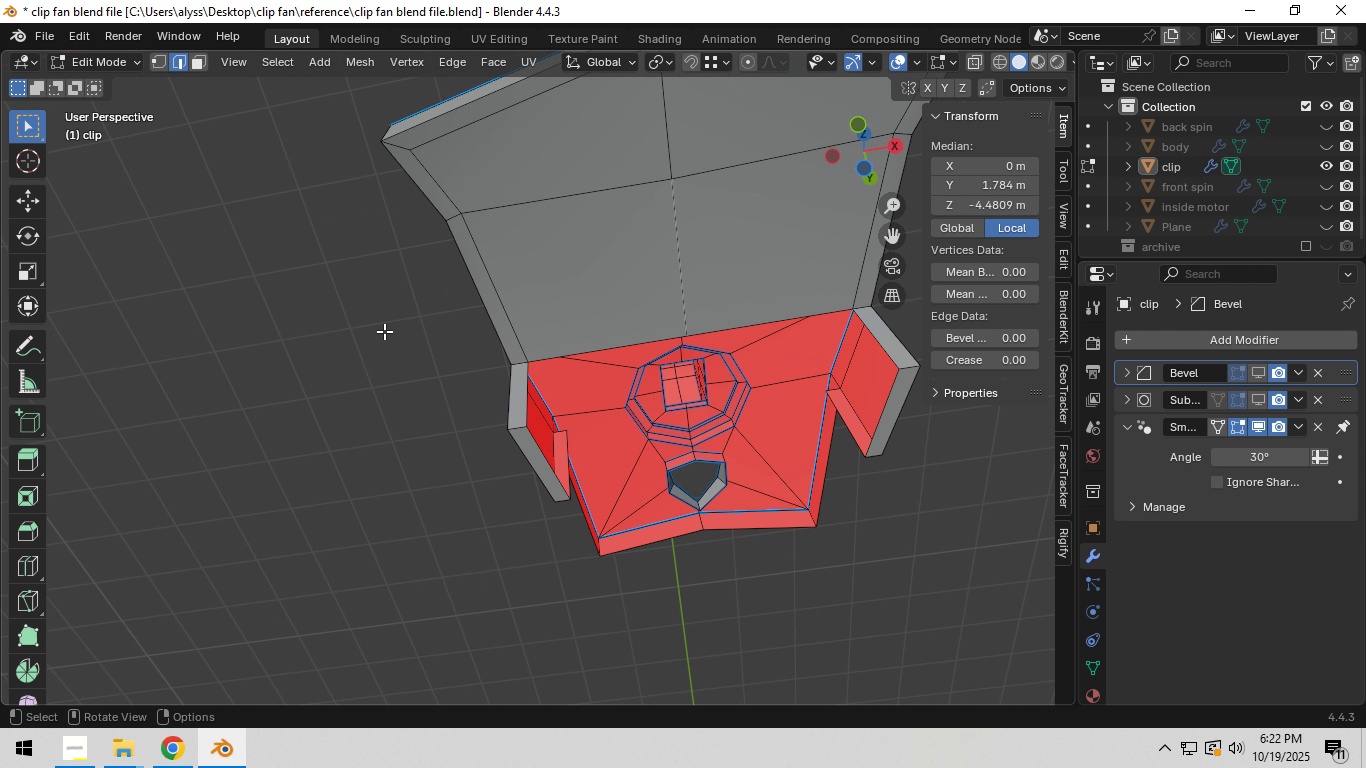 
left_click([384, 331])
 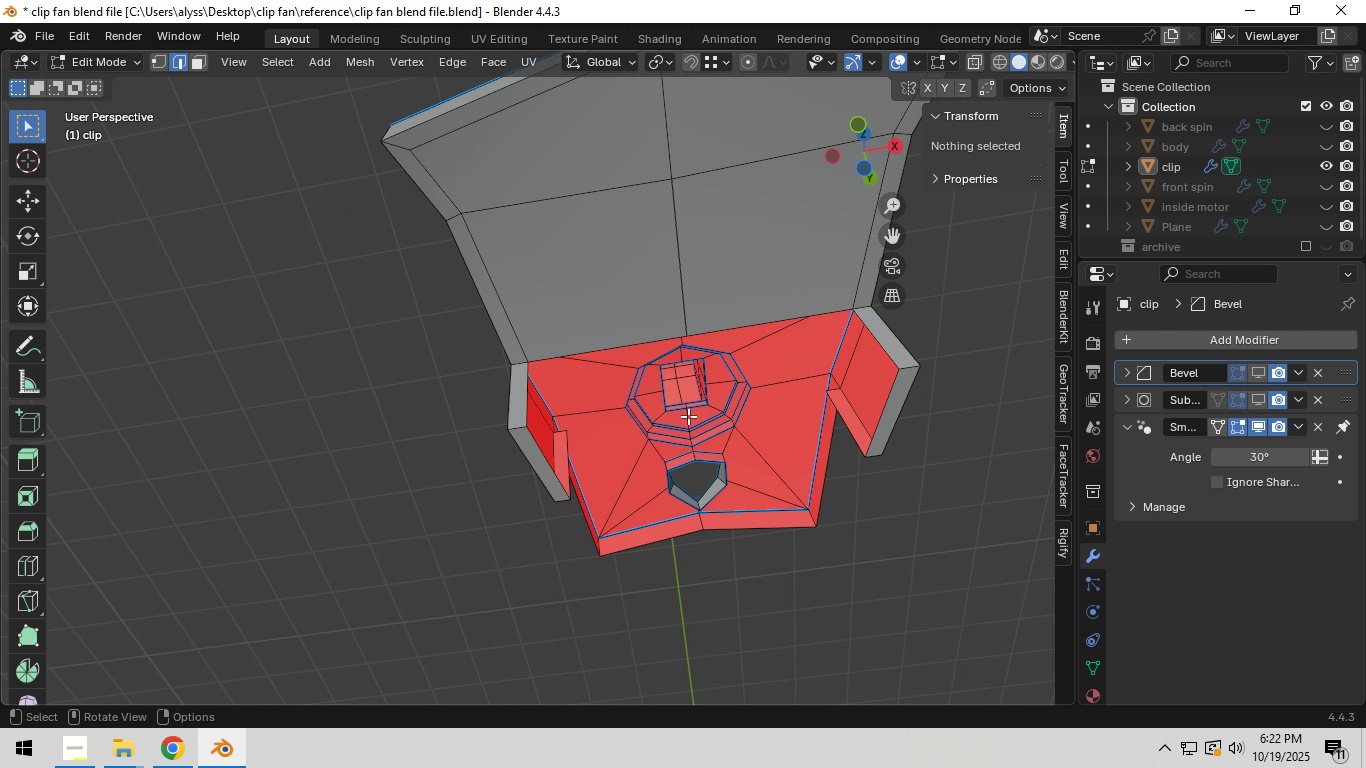 
scroll: coordinate [680, 413], scroll_direction: down, amount: 1.0
 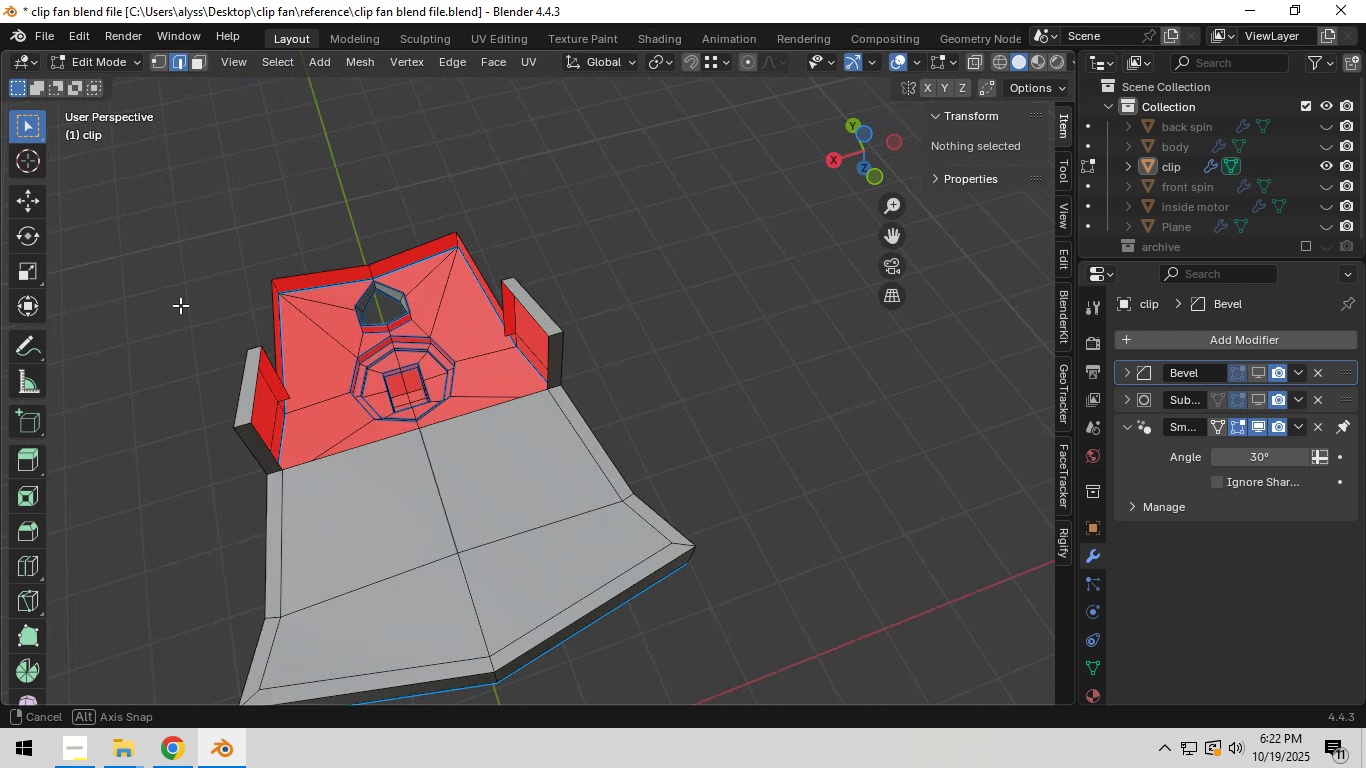 
wait(5.3)
 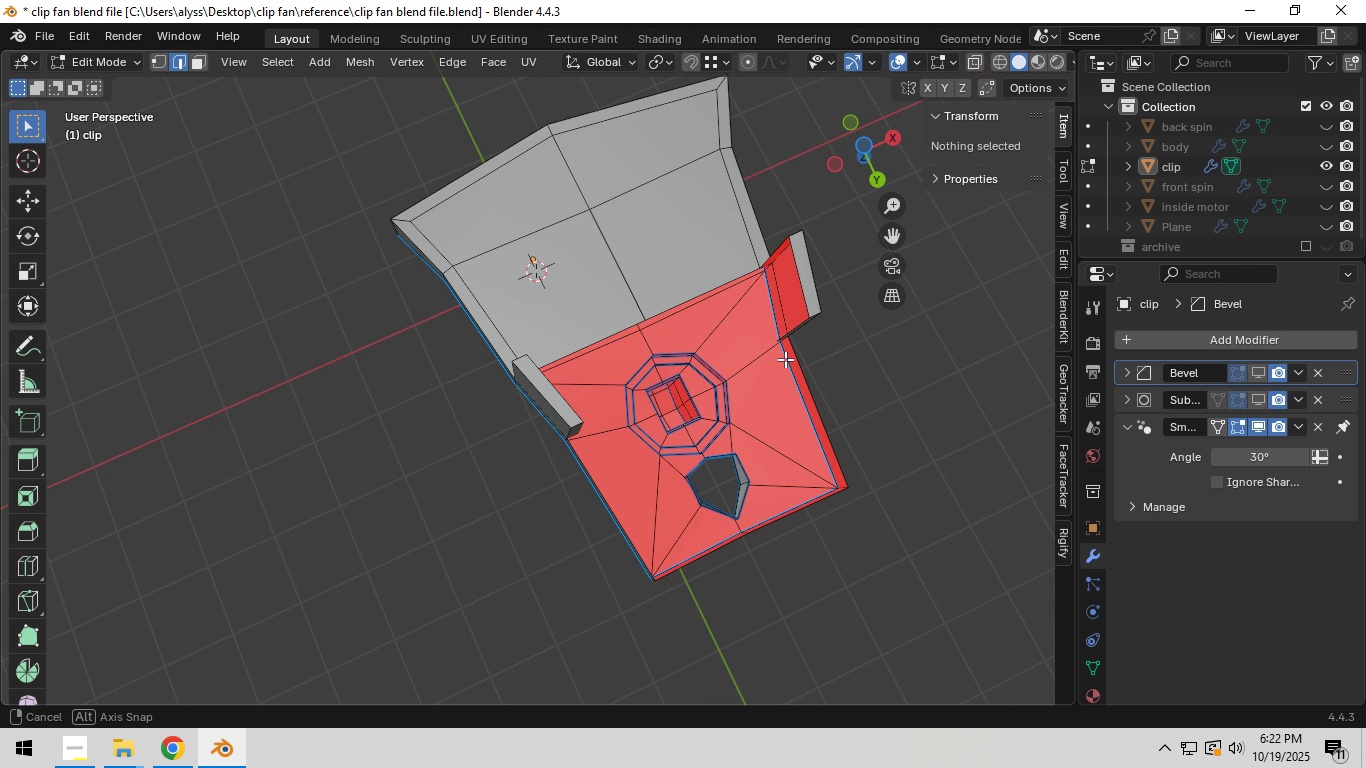 
hold_key(key=ShiftLeft, duration=0.61)
 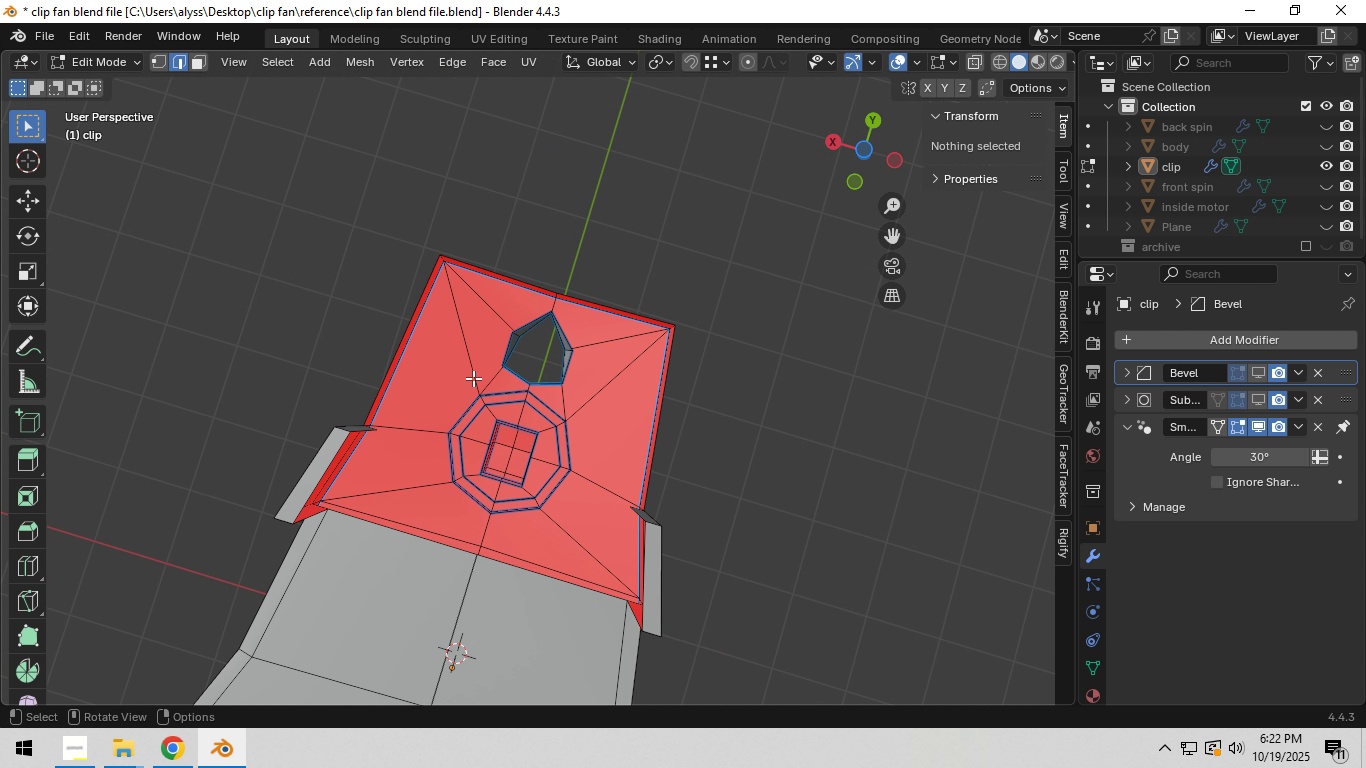 
scroll: coordinate [478, 380], scroll_direction: up, amount: 4.0
 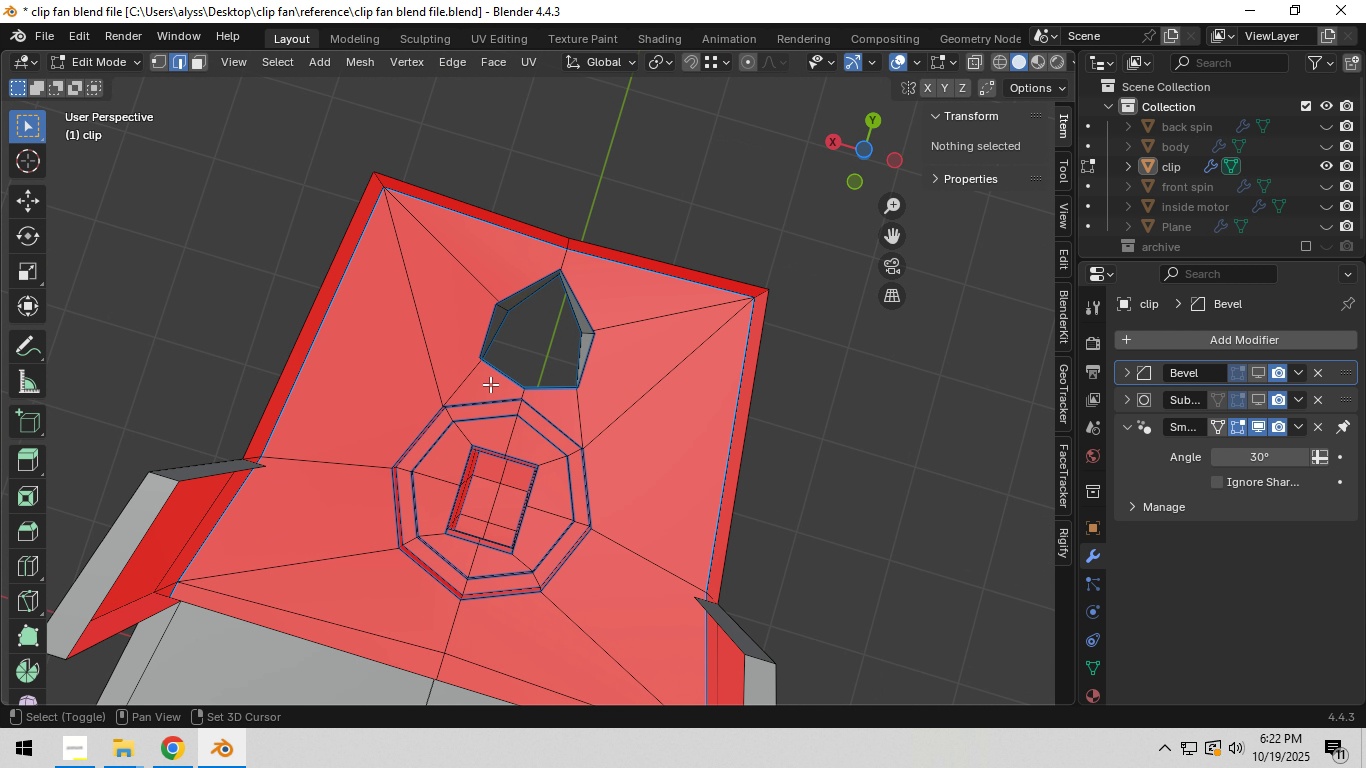 
hold_key(key=ShiftLeft, duration=0.68)
 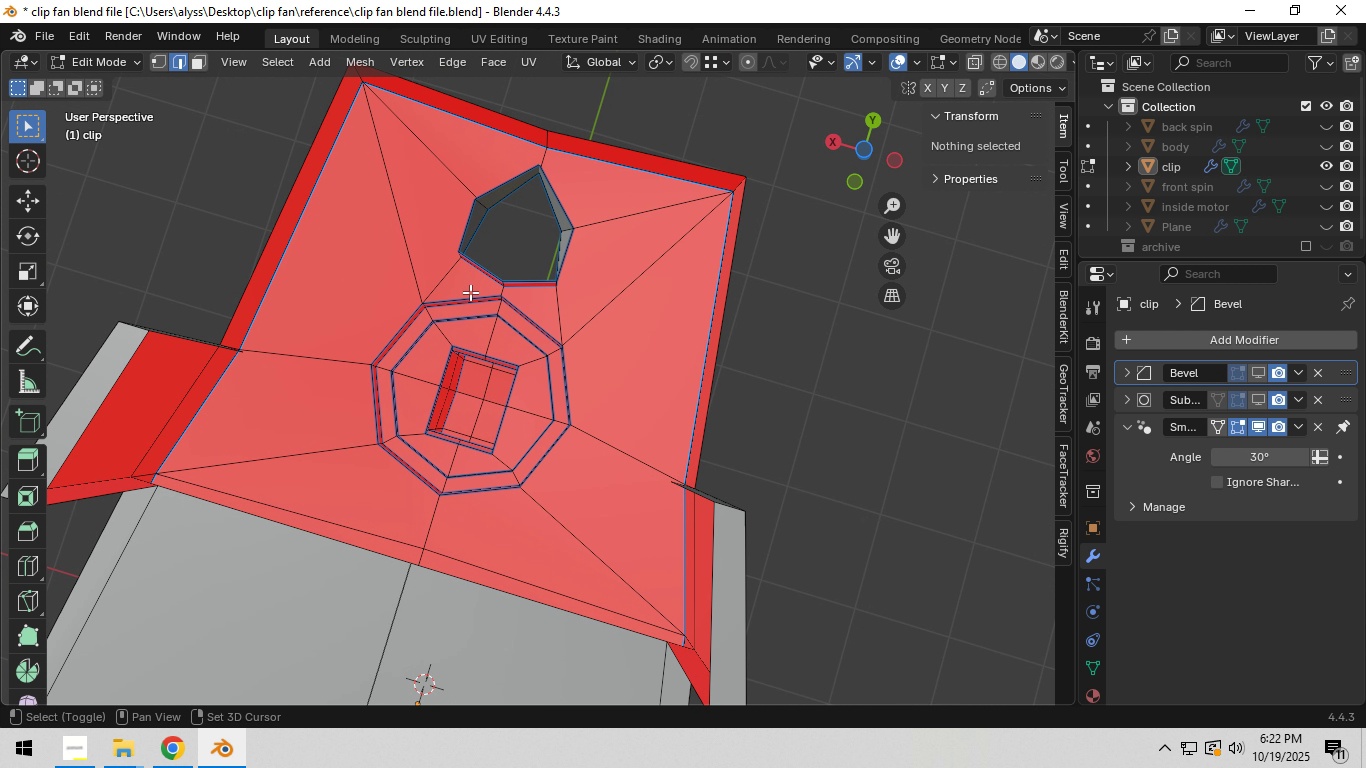 
hold_key(key=ShiftLeft, duration=0.56)
 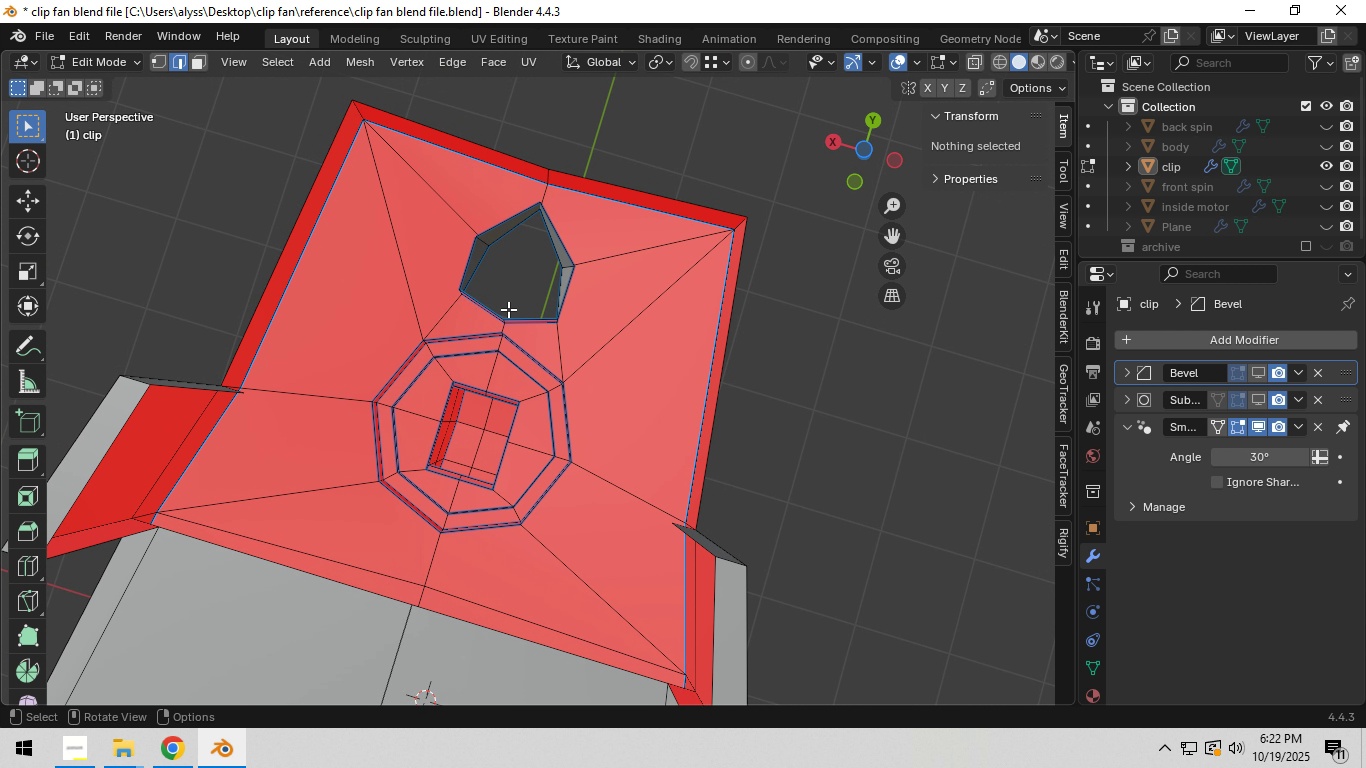 
hold_key(key=ShiftLeft, duration=0.58)
 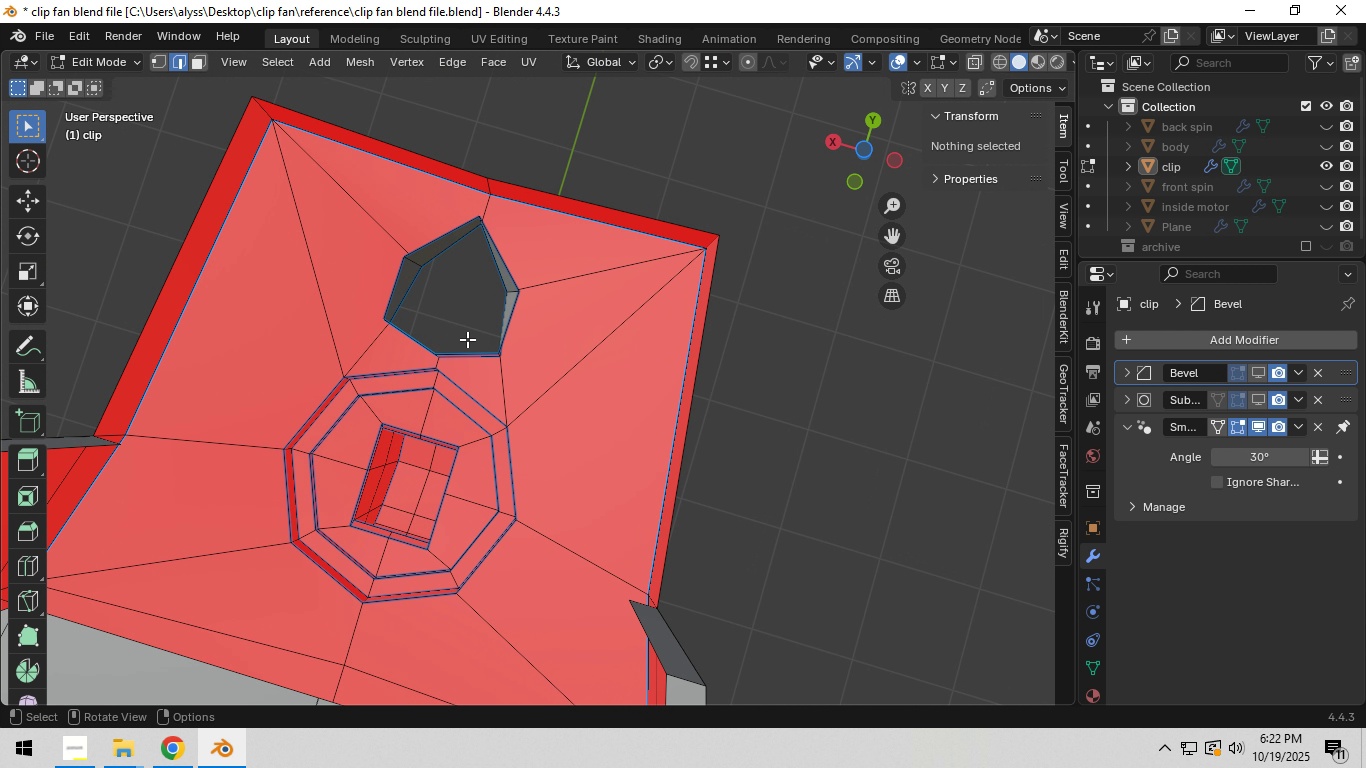 
scroll: coordinate [467, 339], scroll_direction: up, amount: 3.0
 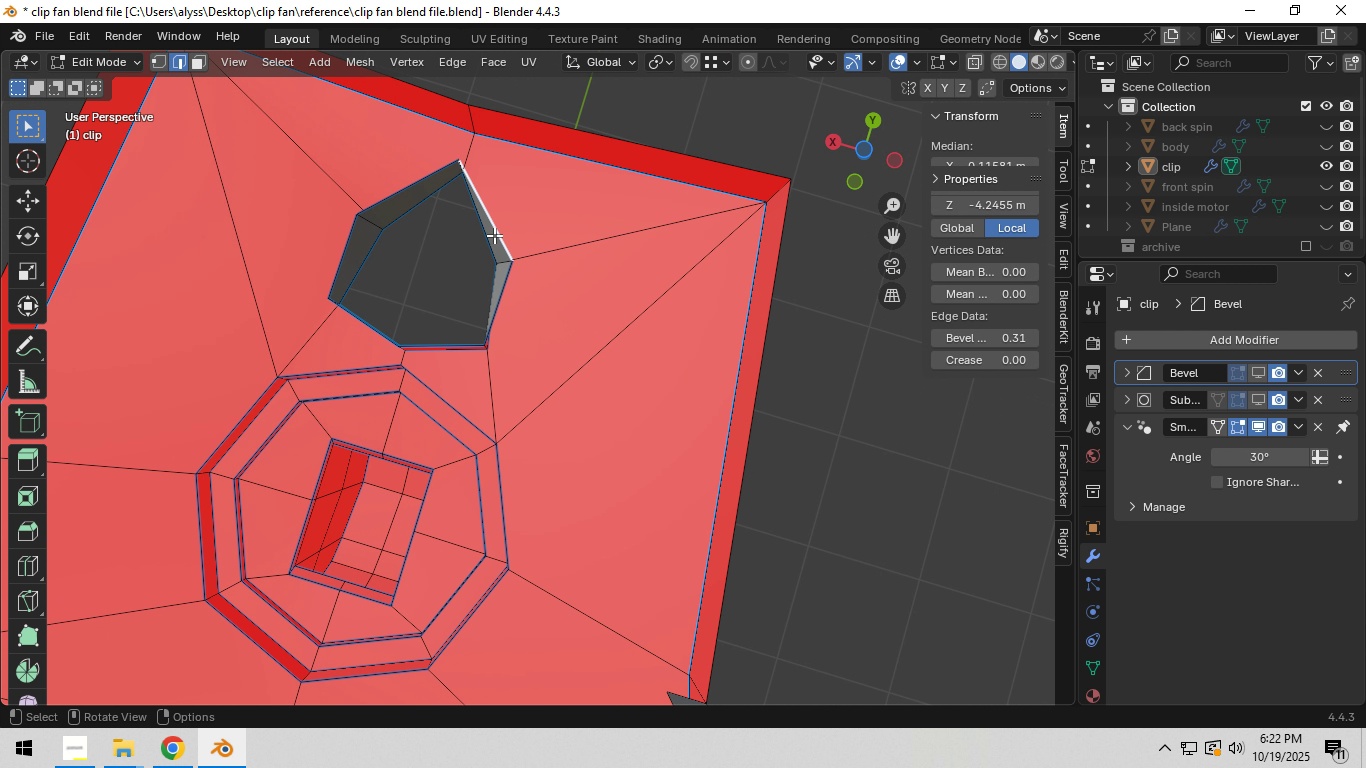 
left_click([494, 235])
 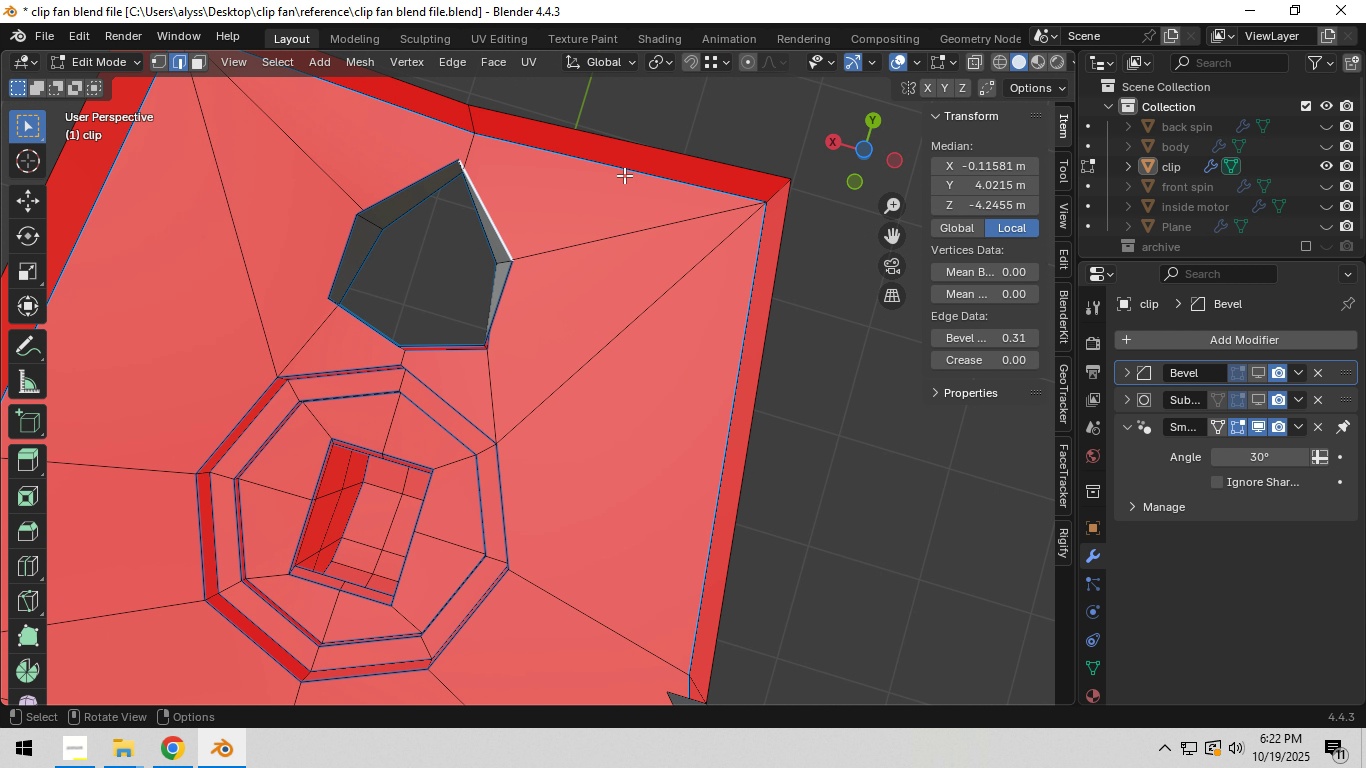 
hold_key(key=ShiftLeft, duration=0.43)
left_click([645, 157])
 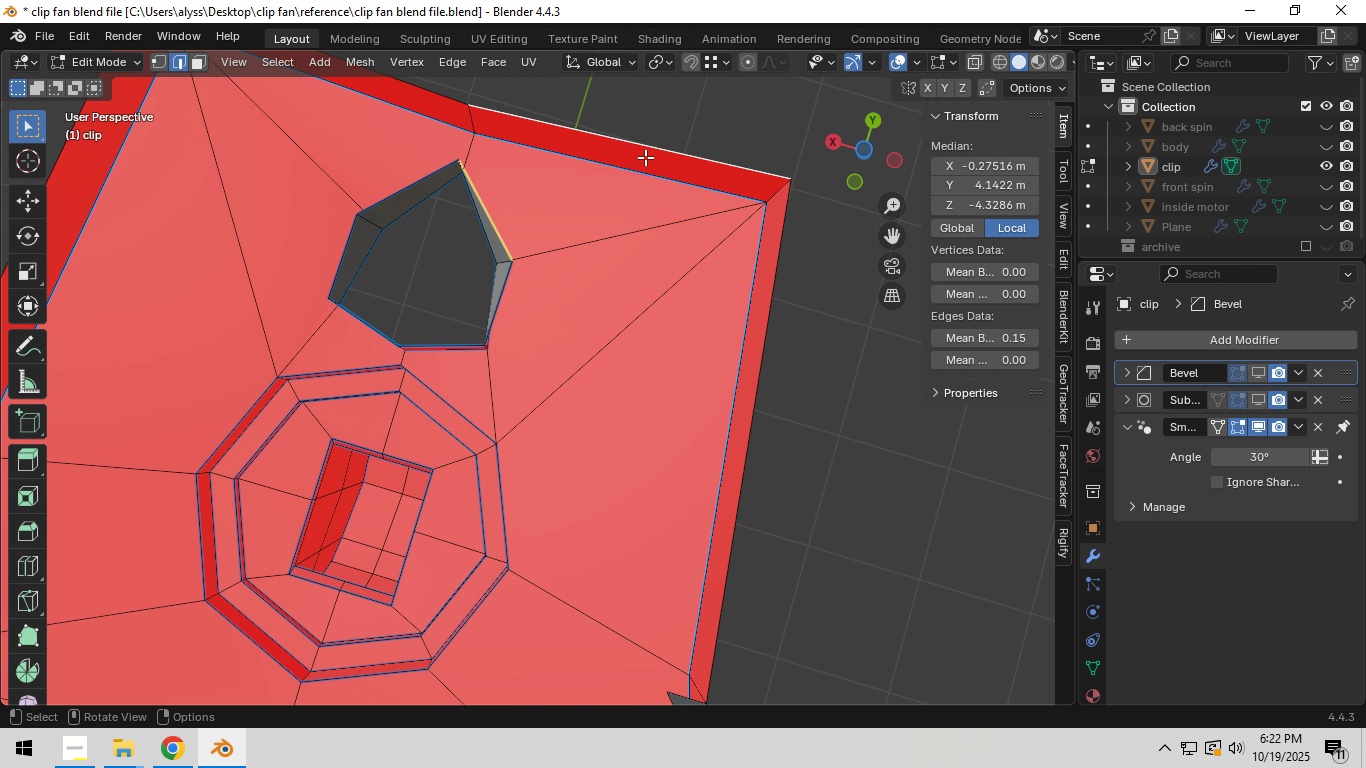 
key(F)
 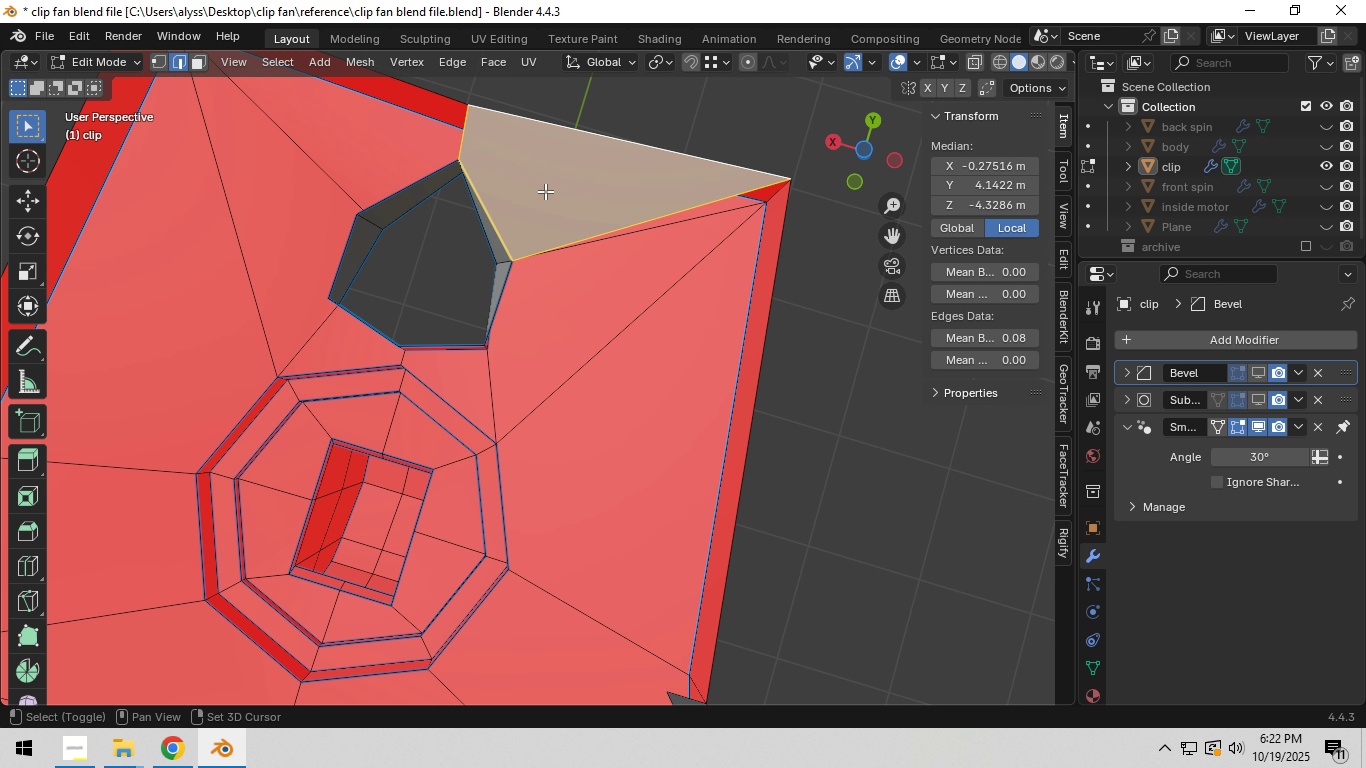 
hold_key(key=ShiftLeft, duration=0.46)
 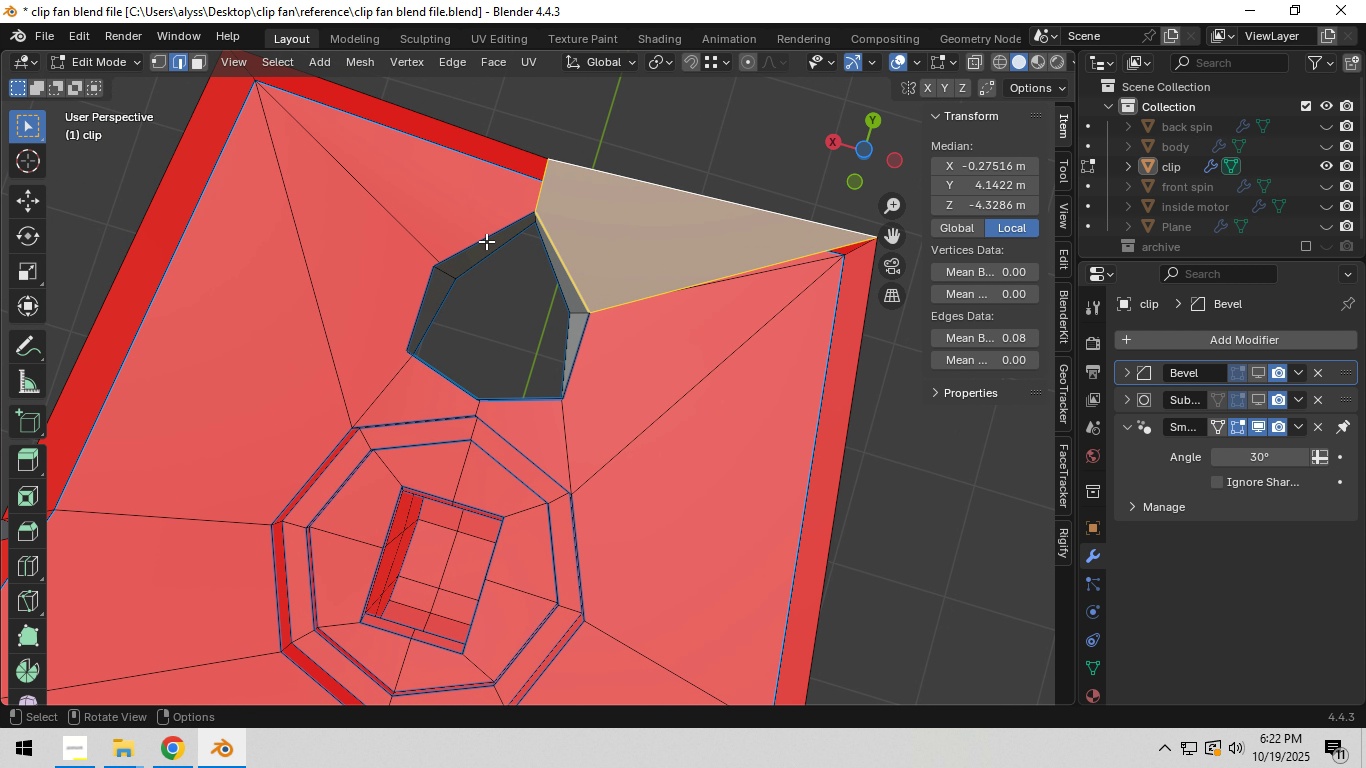 
left_click([486, 240])
 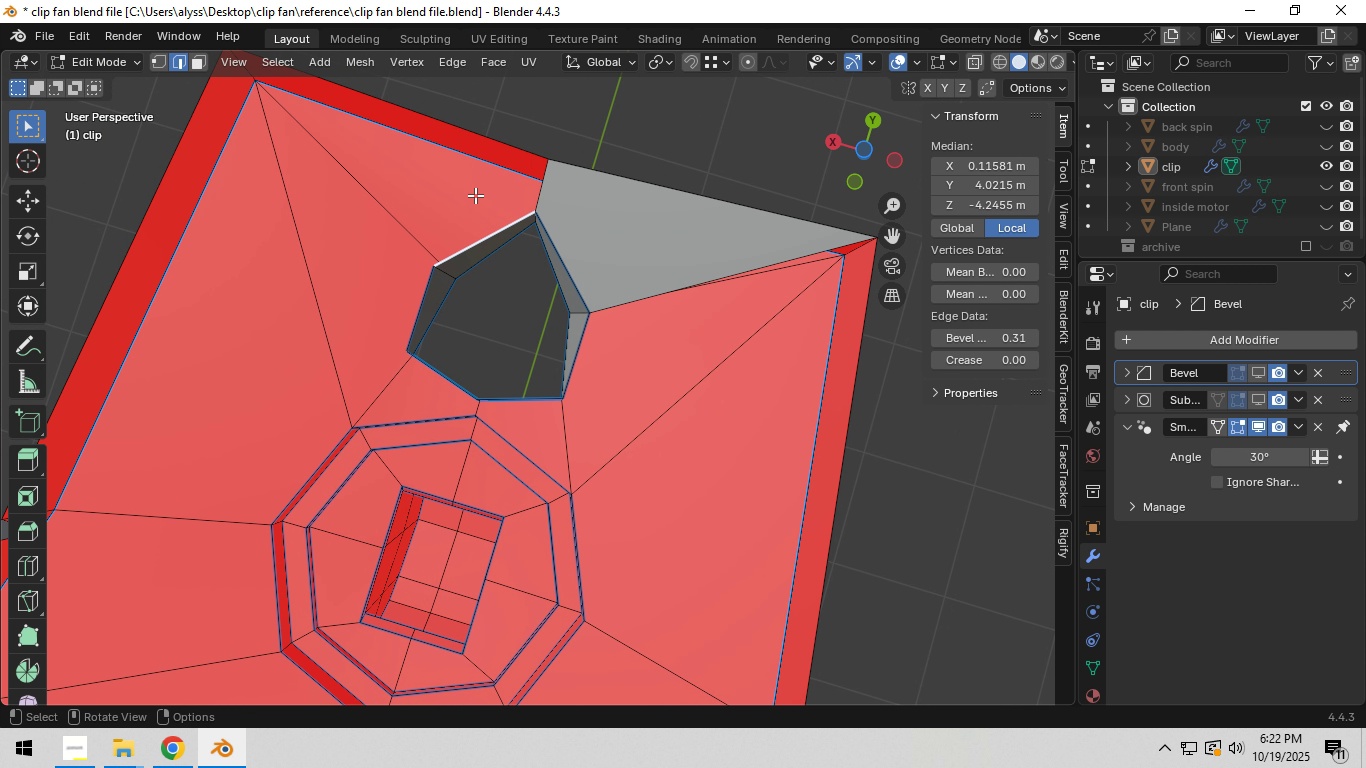 
hold_key(key=ShiftLeft, duration=0.56)
left_click([466, 137])
 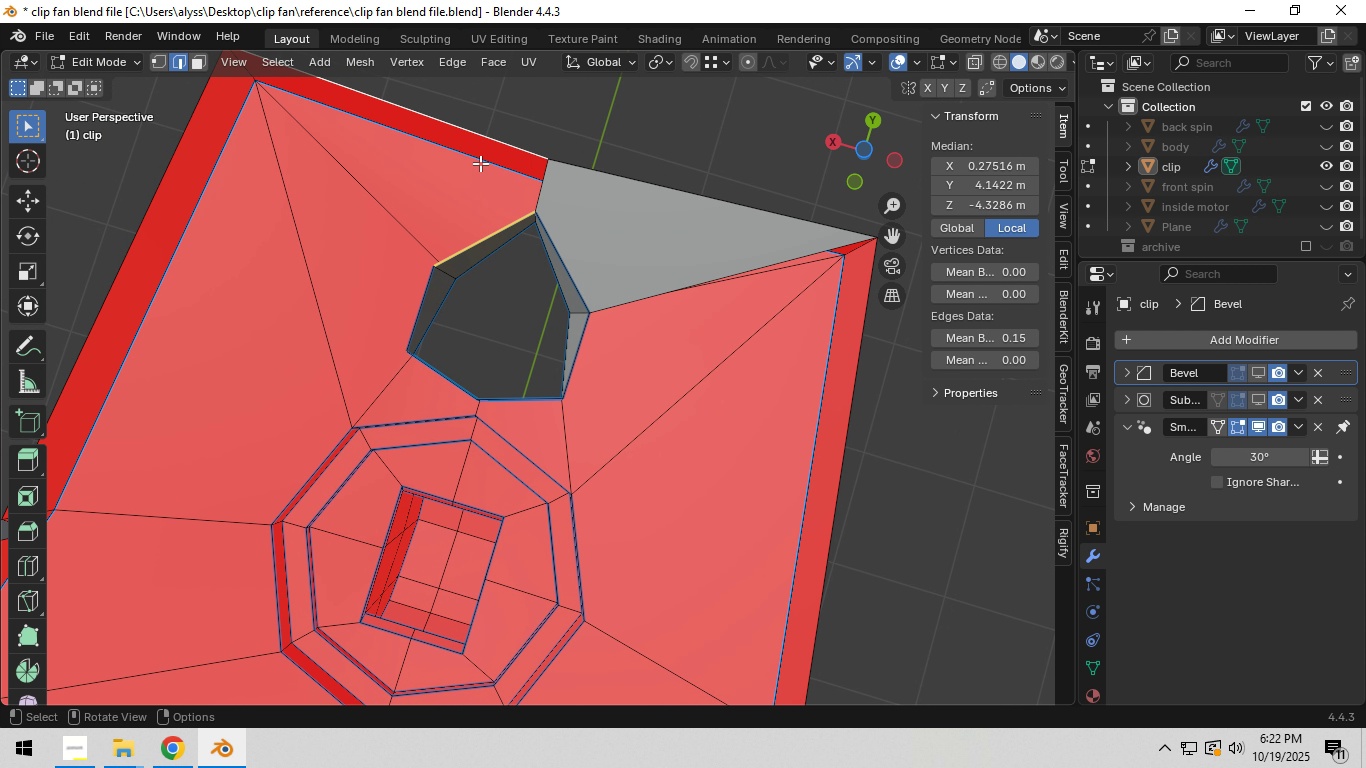 
key(F)
 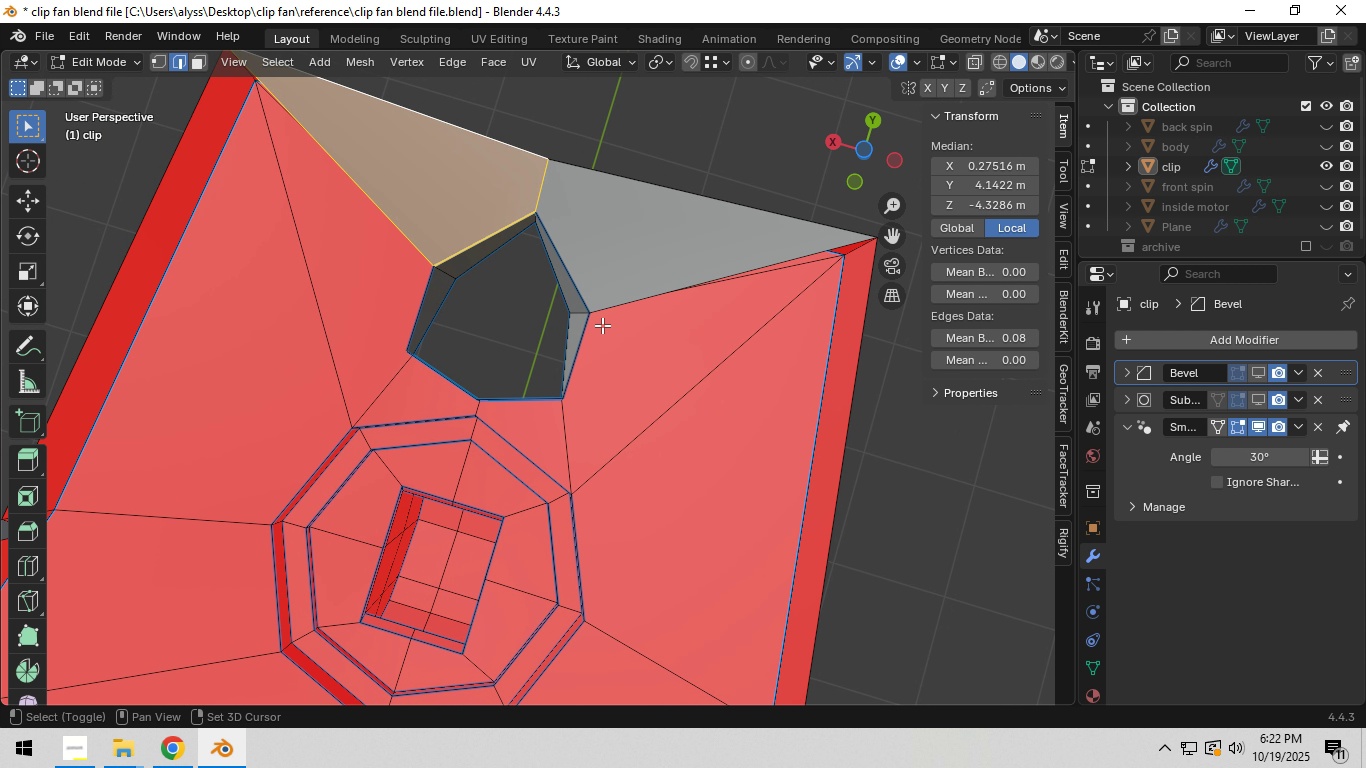 
hold_key(key=ShiftLeft, duration=0.42)
scroll: coordinate [602, 324], scroll_direction: up, amount: 1.0
 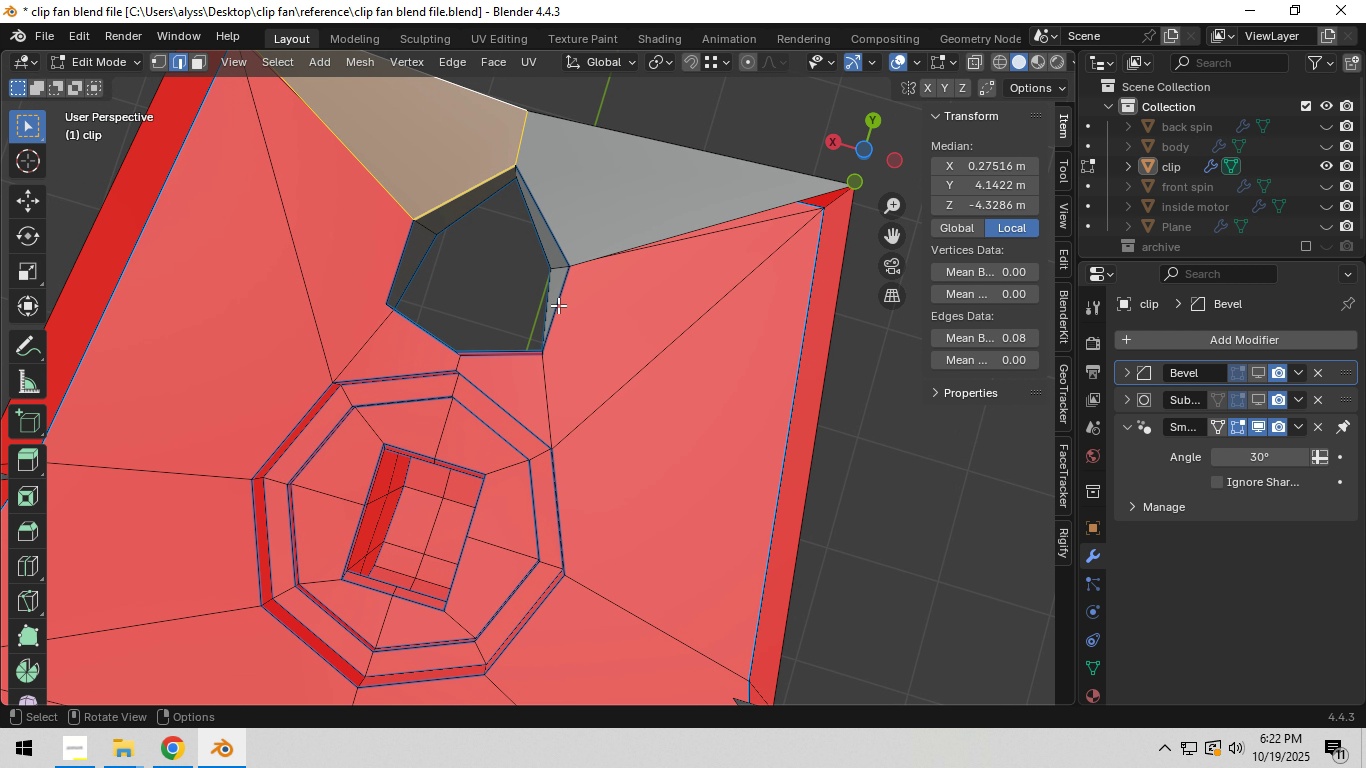 
left_click([560, 305])
 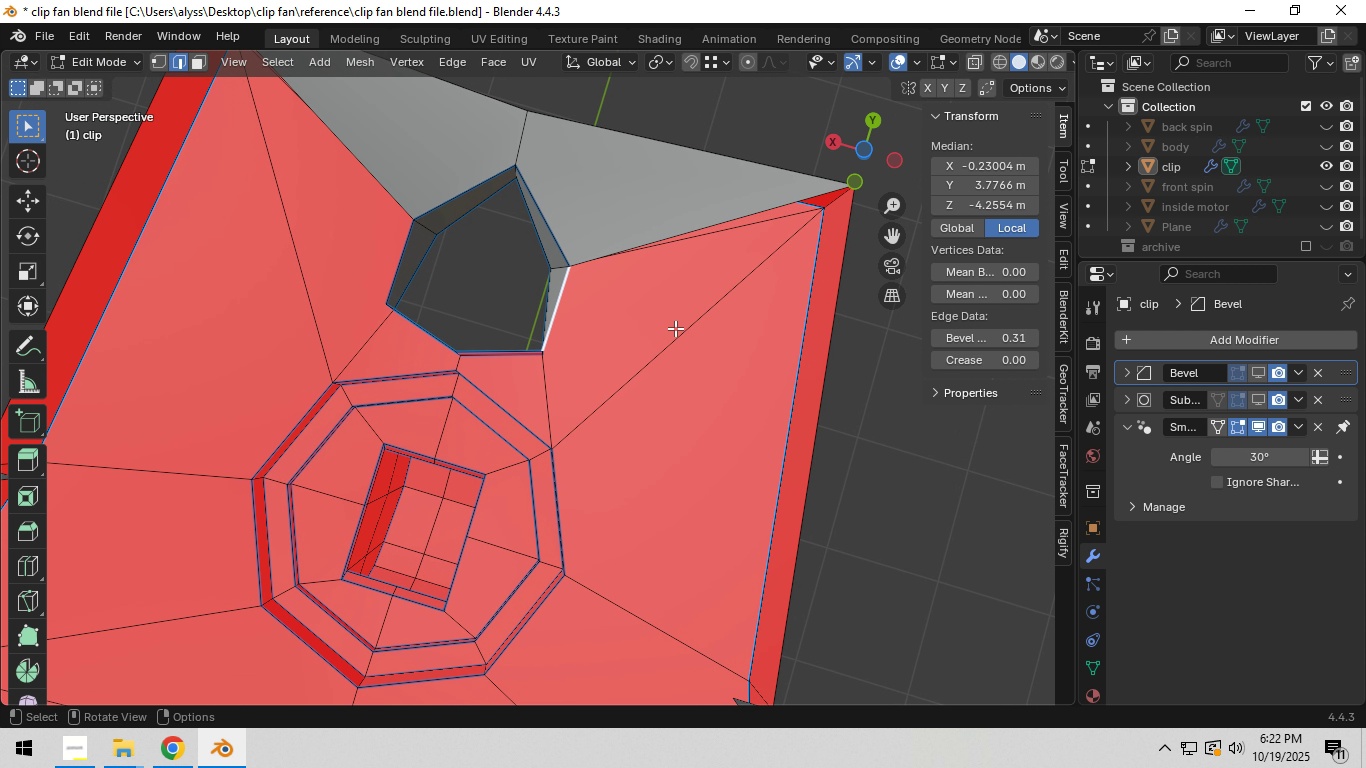 
hold_key(key=ShiftLeft, duration=0.54)
left_click([828, 350])
 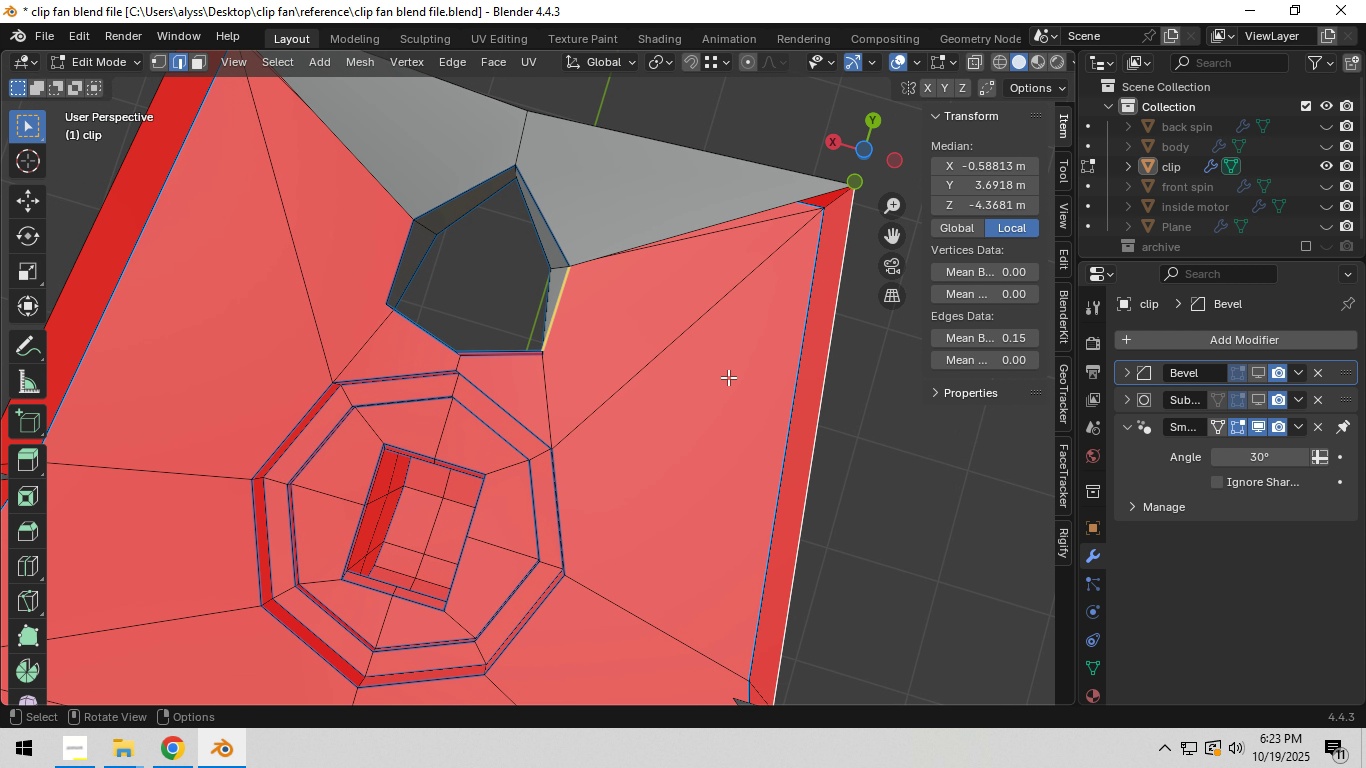 
hold_key(key=ShiftLeft, duration=0.62)
 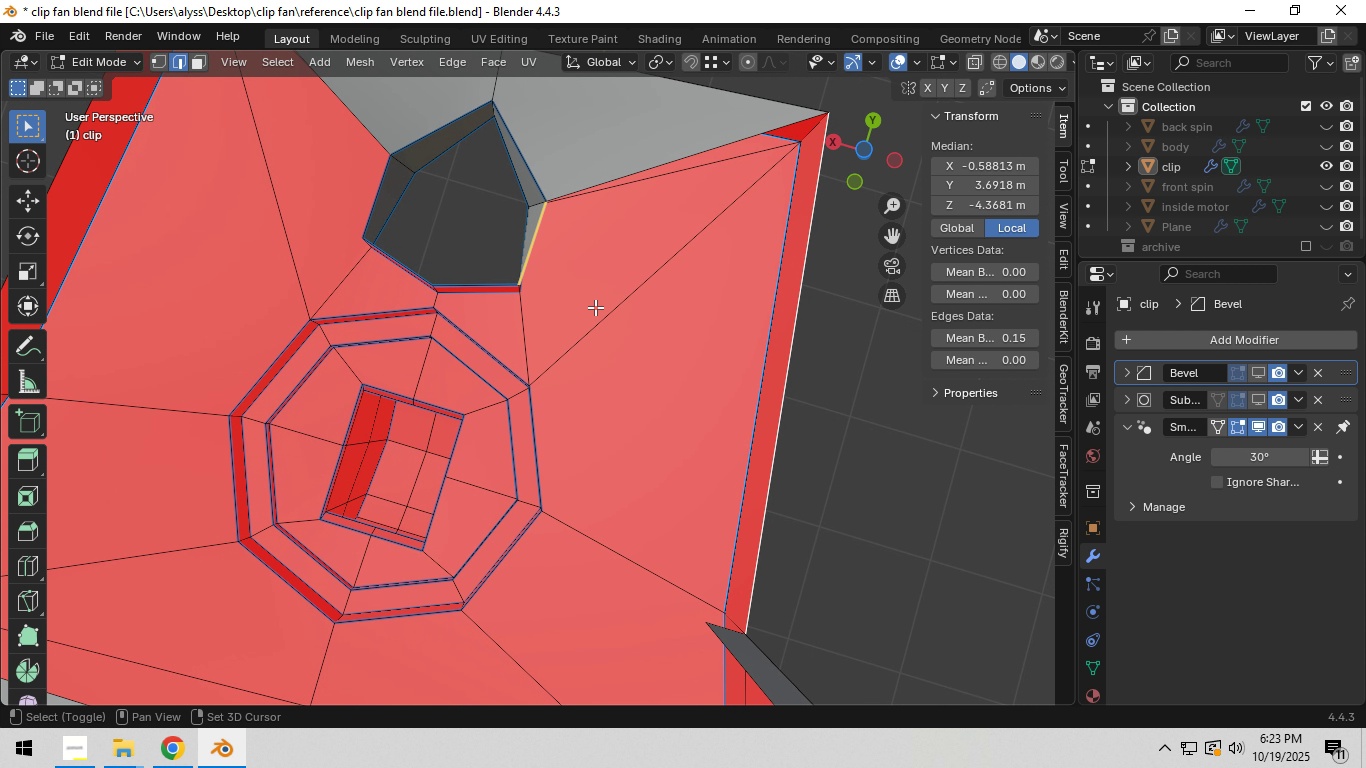 
hold_key(key=ShiftLeft, duration=0.51)
 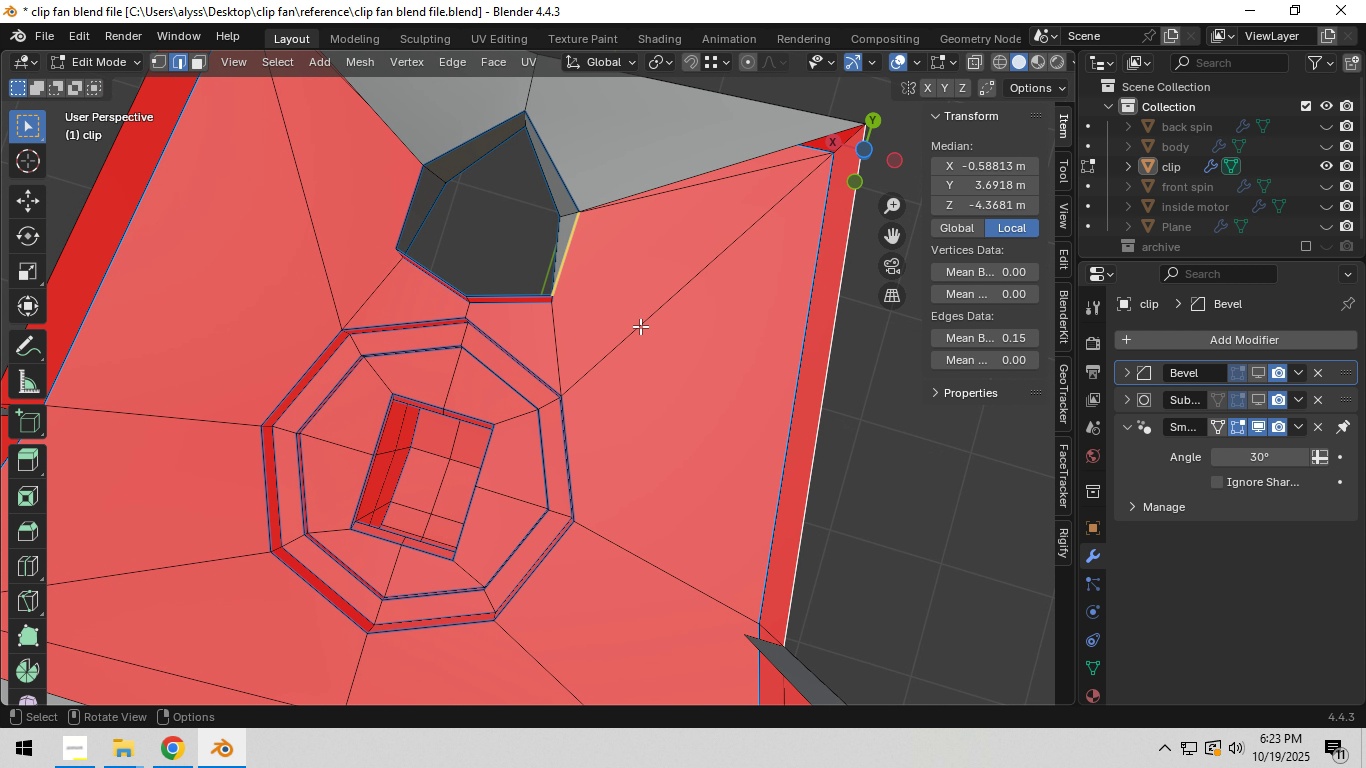 
scroll: coordinate [640, 326], scroll_direction: down, amount: 2.0
 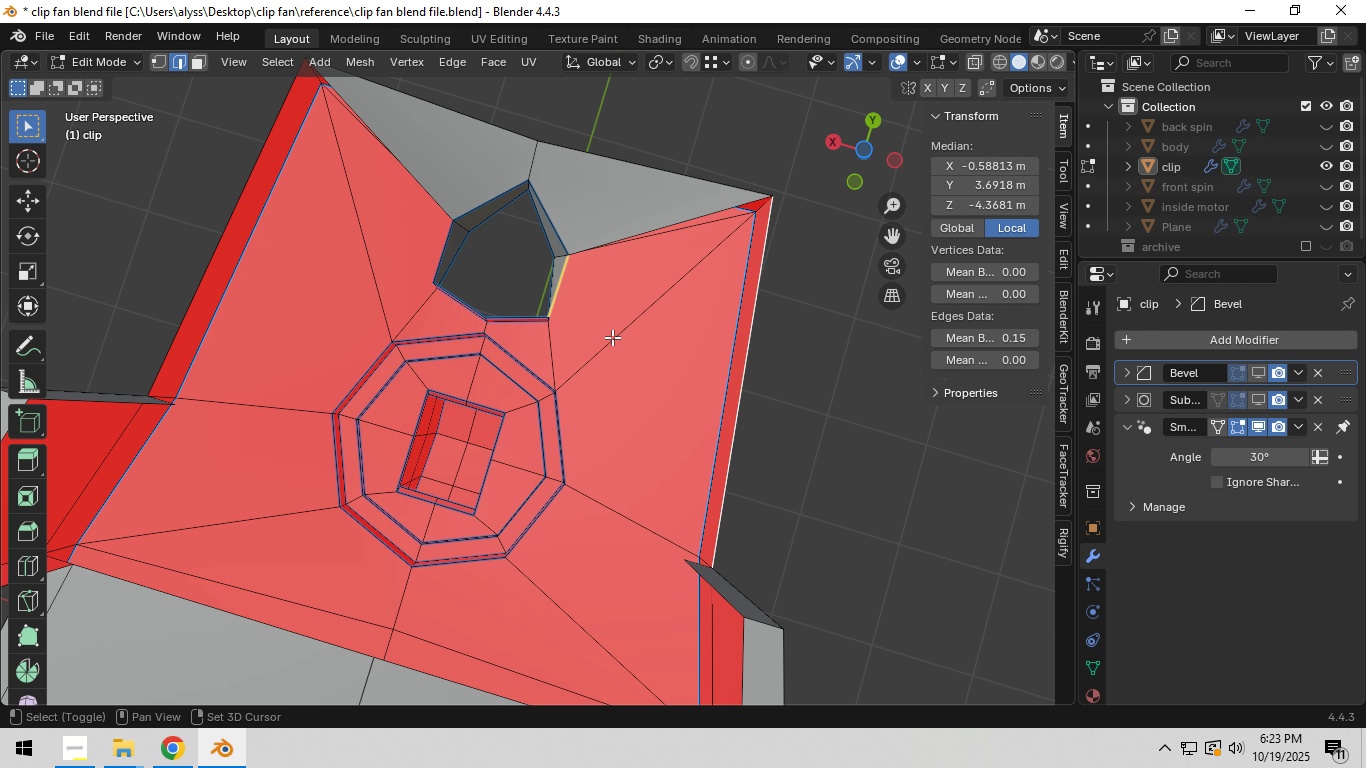 
hold_key(key=ShiftLeft, duration=0.53)
 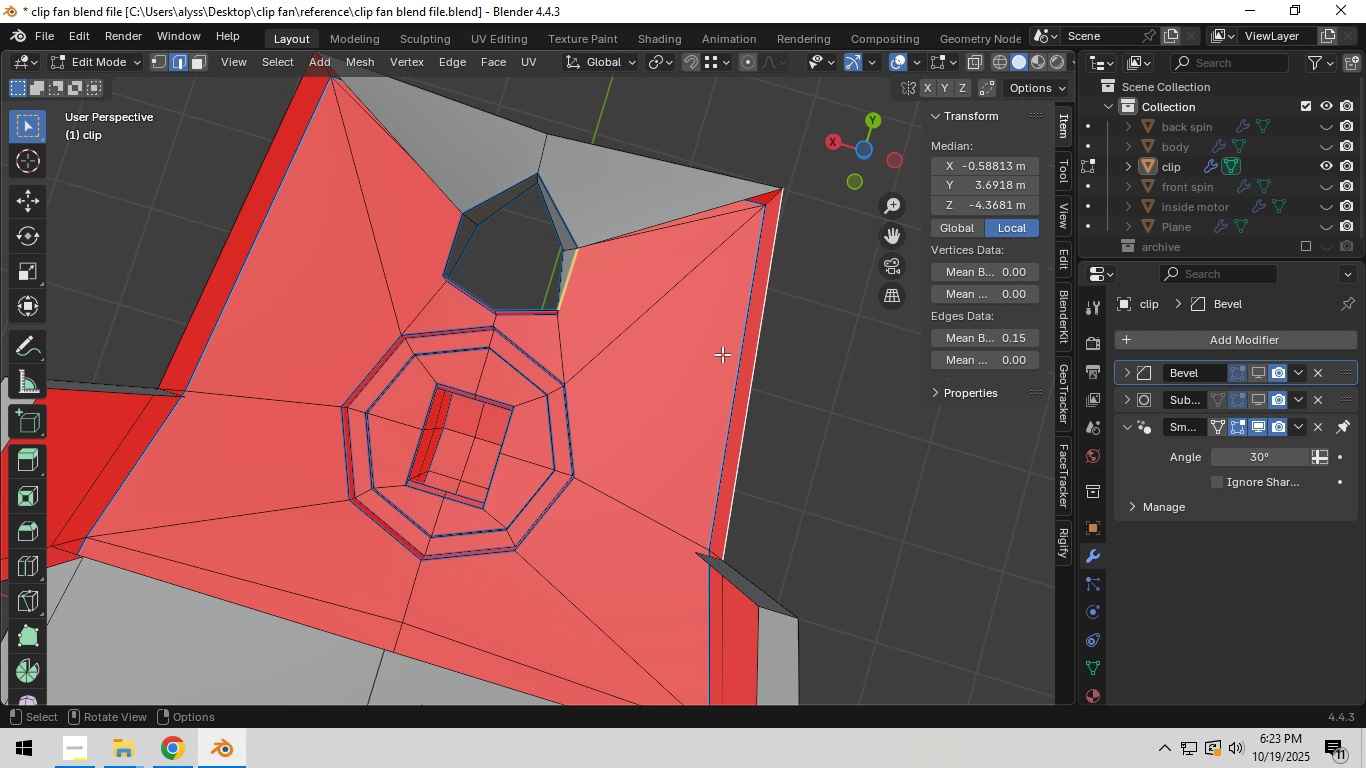 
key(Control+R)
 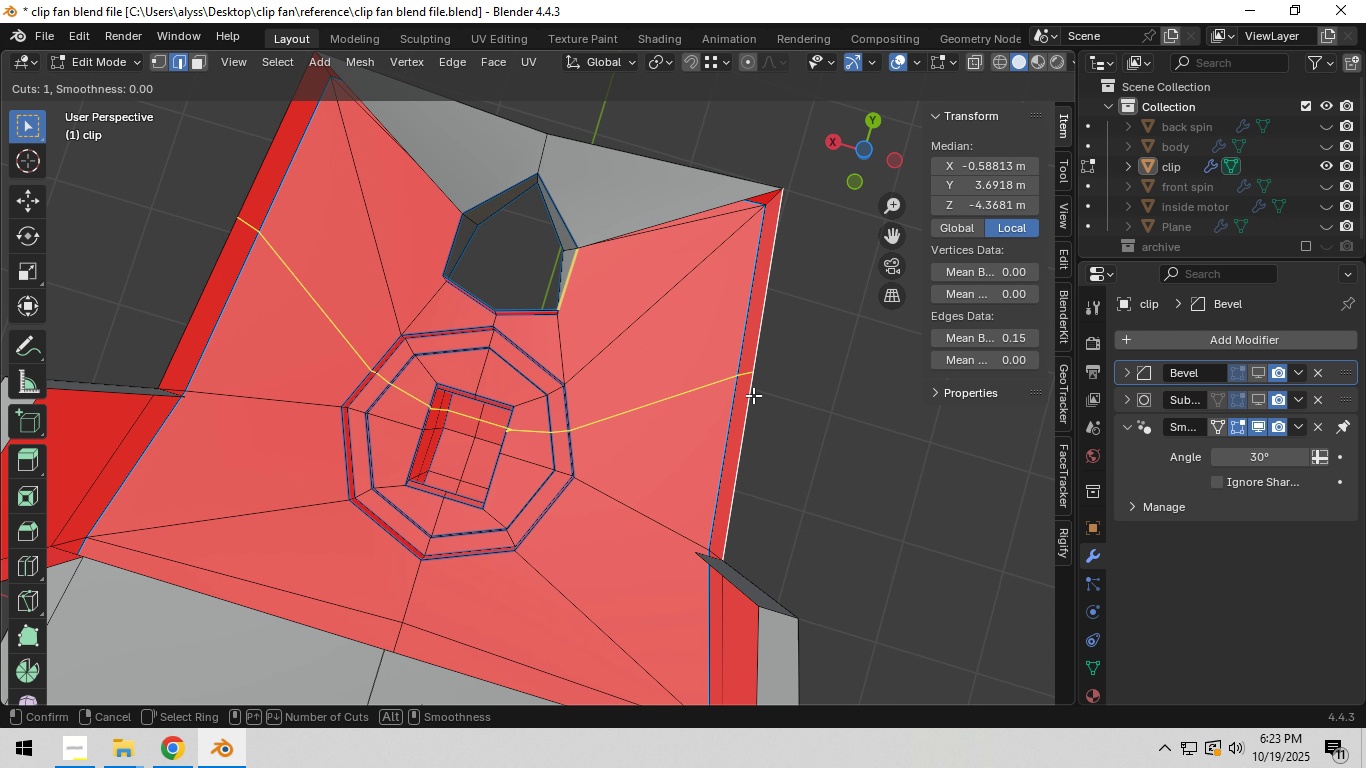 
right_click([753, 395])
 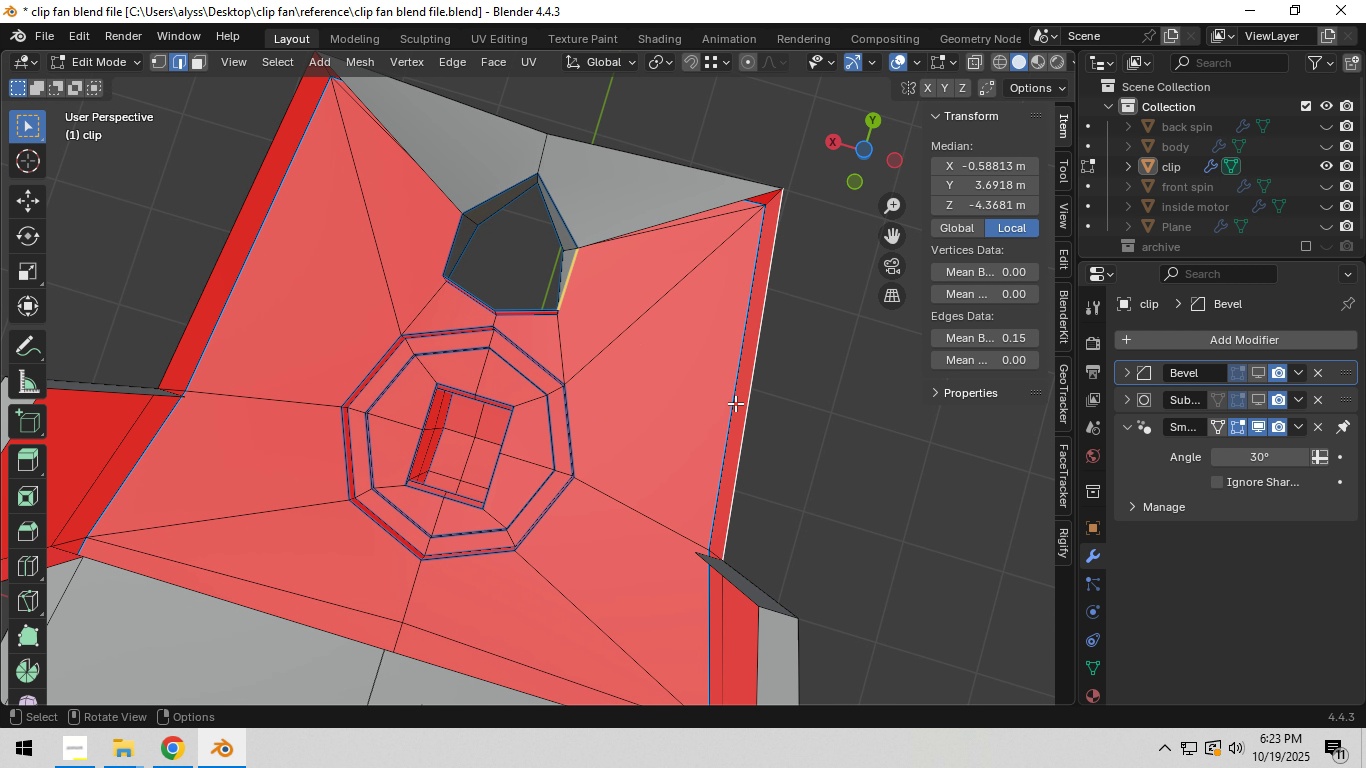 
key(F)
 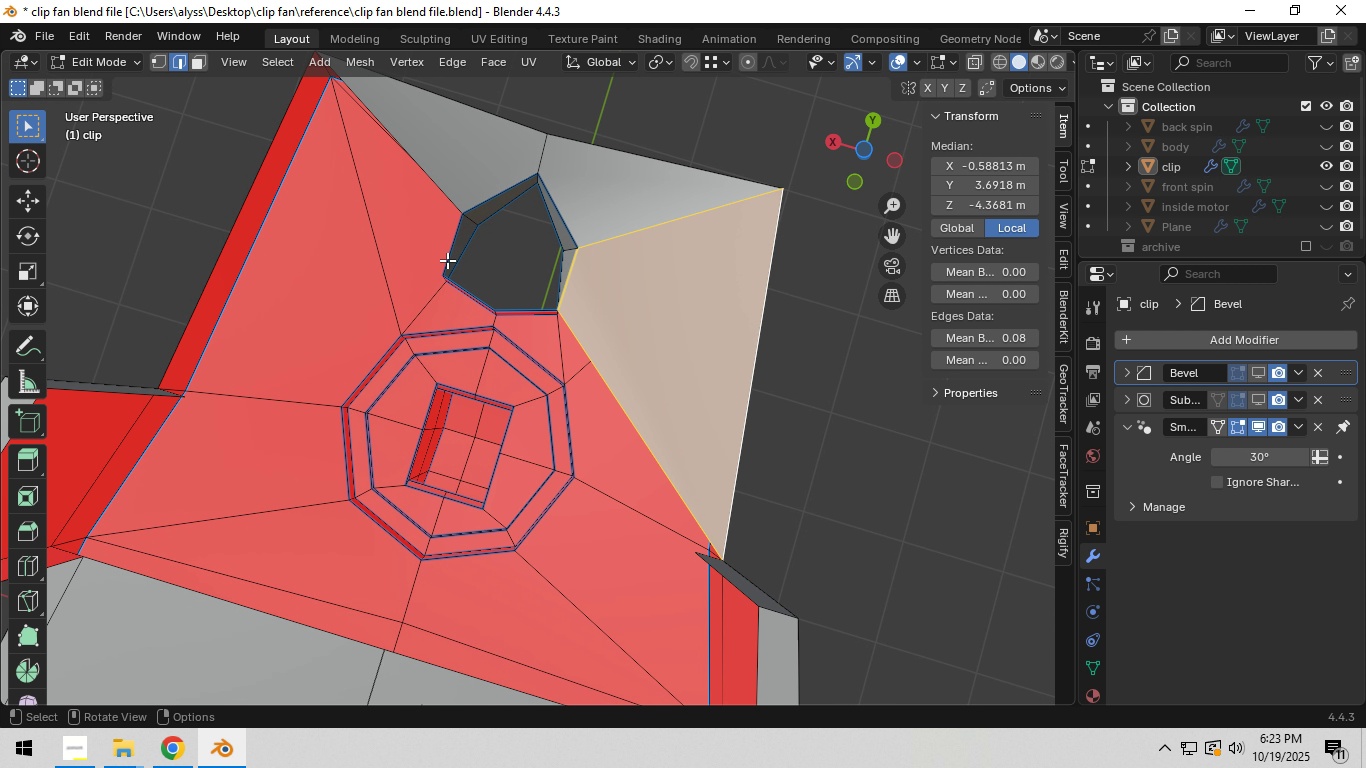 
left_click([445, 255])
 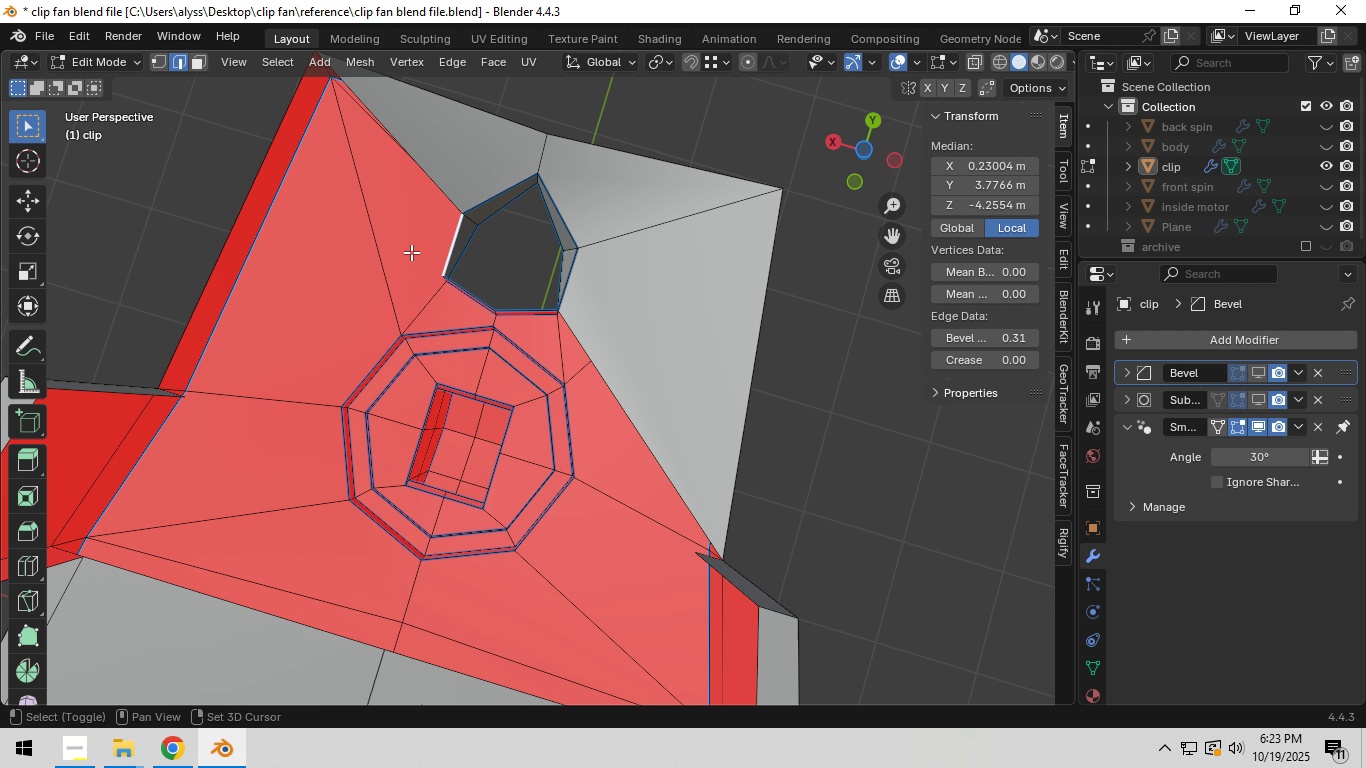 
hold_key(key=ShiftLeft, duration=0.94)
left_click([225, 230])
 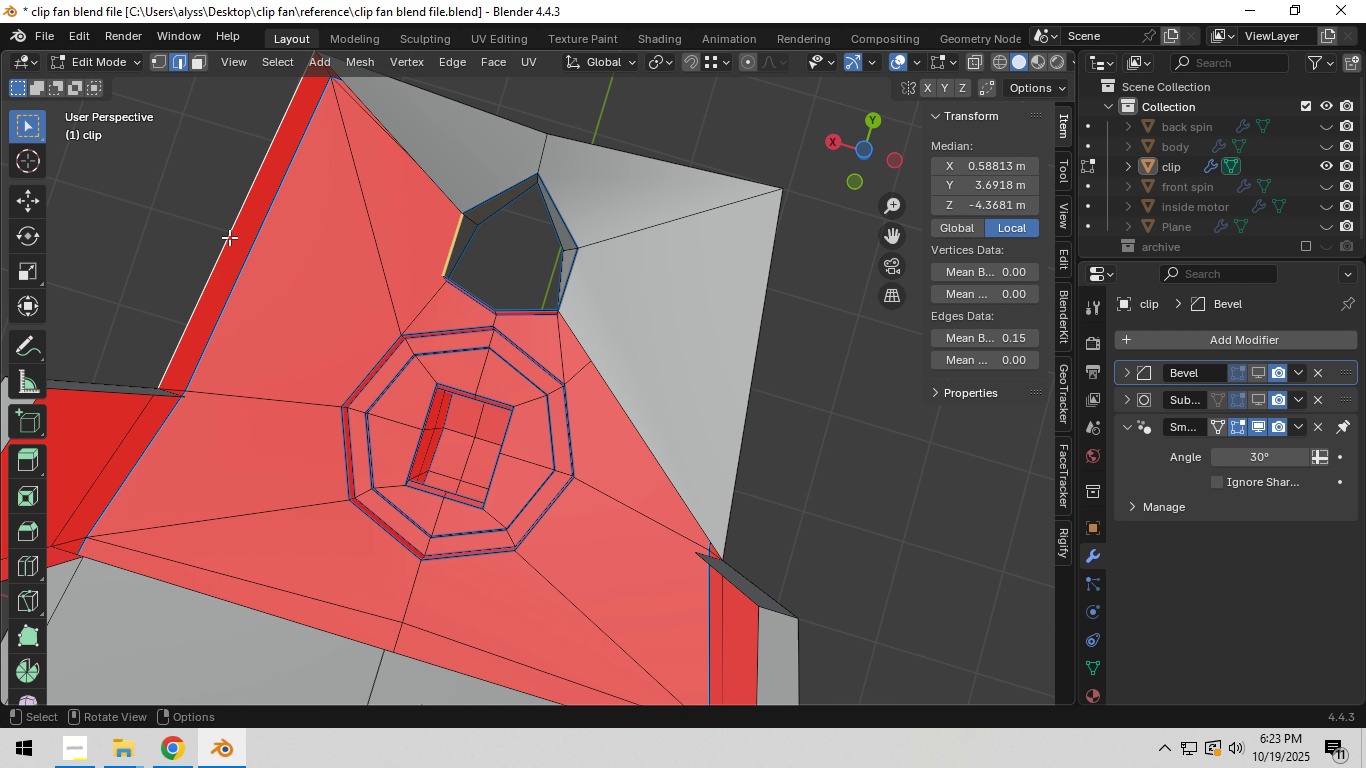 
hold_key(key=ShiftLeft, duration=1.26)
 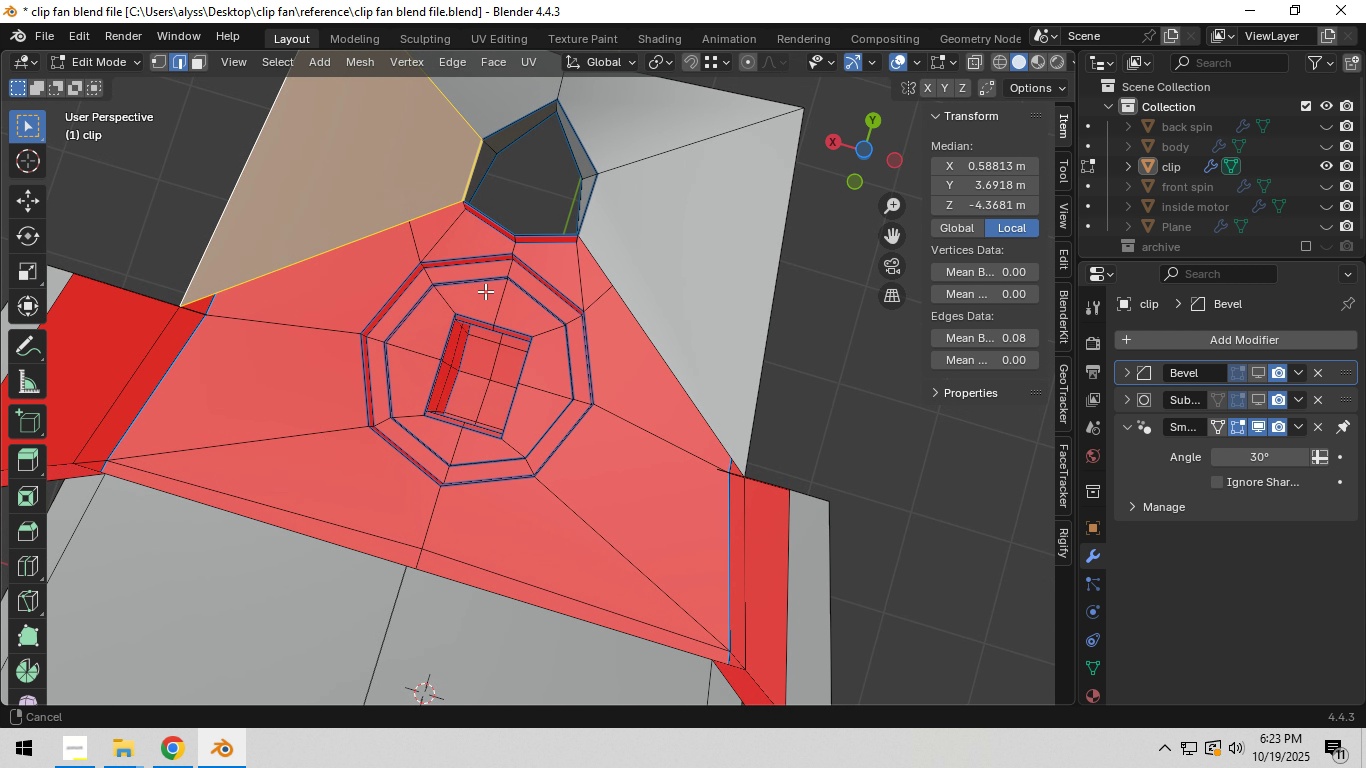 
key(F)
 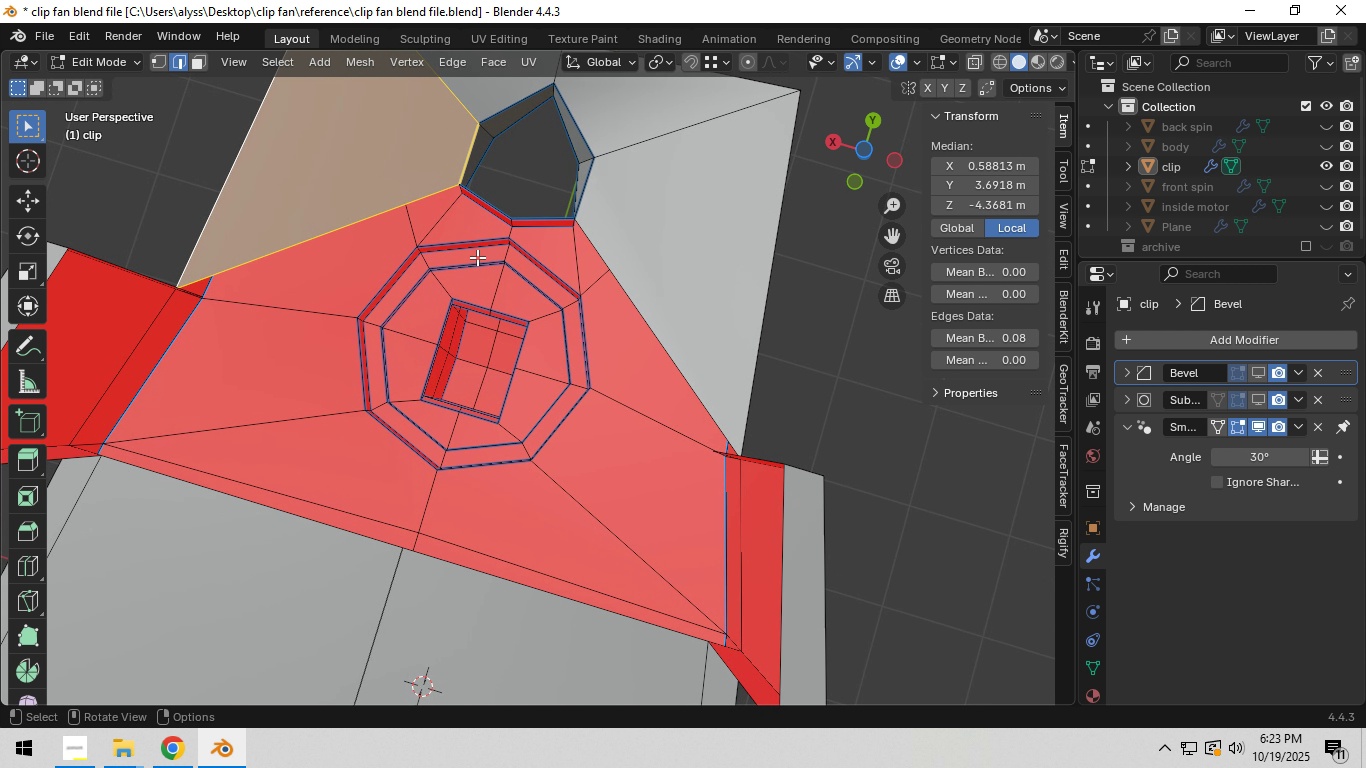 
hold_key(key=ShiftLeft, duration=0.45)
 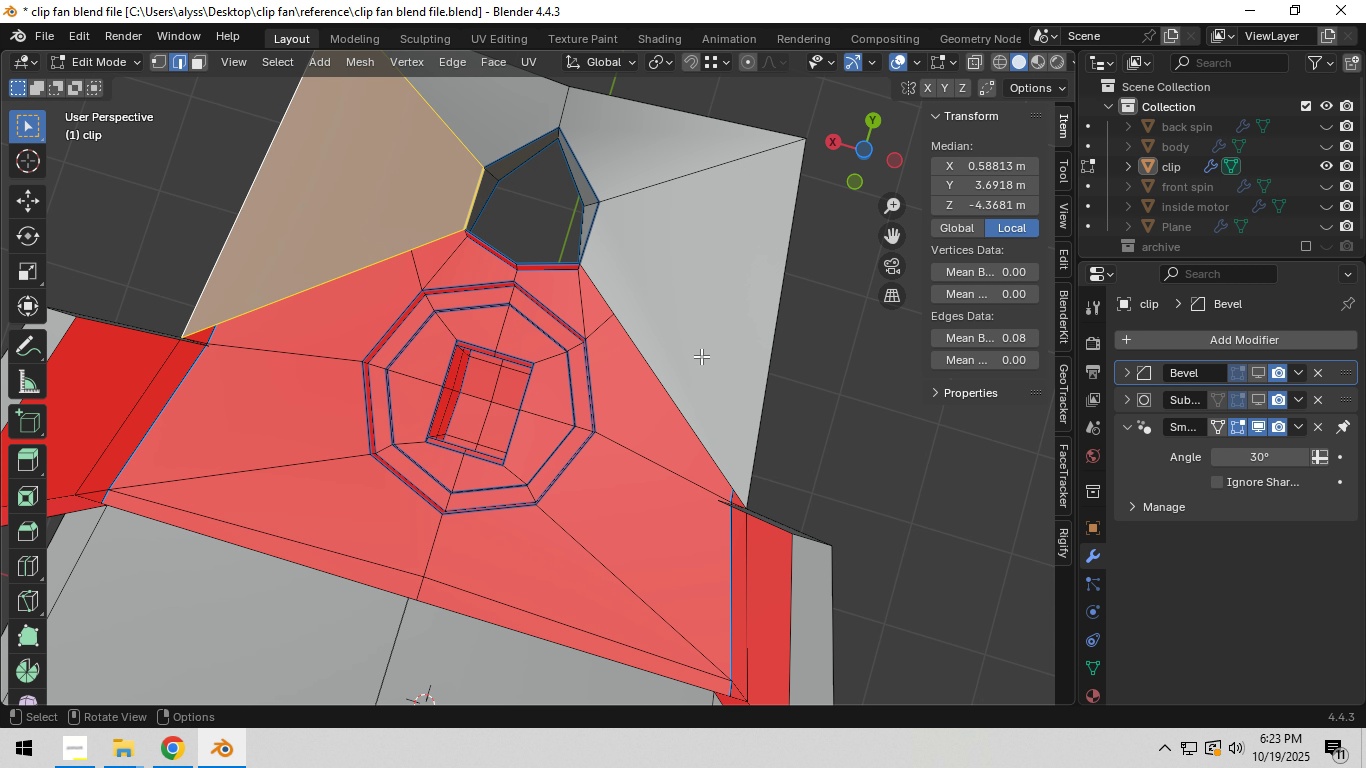 
mouse_move([706, 355])
 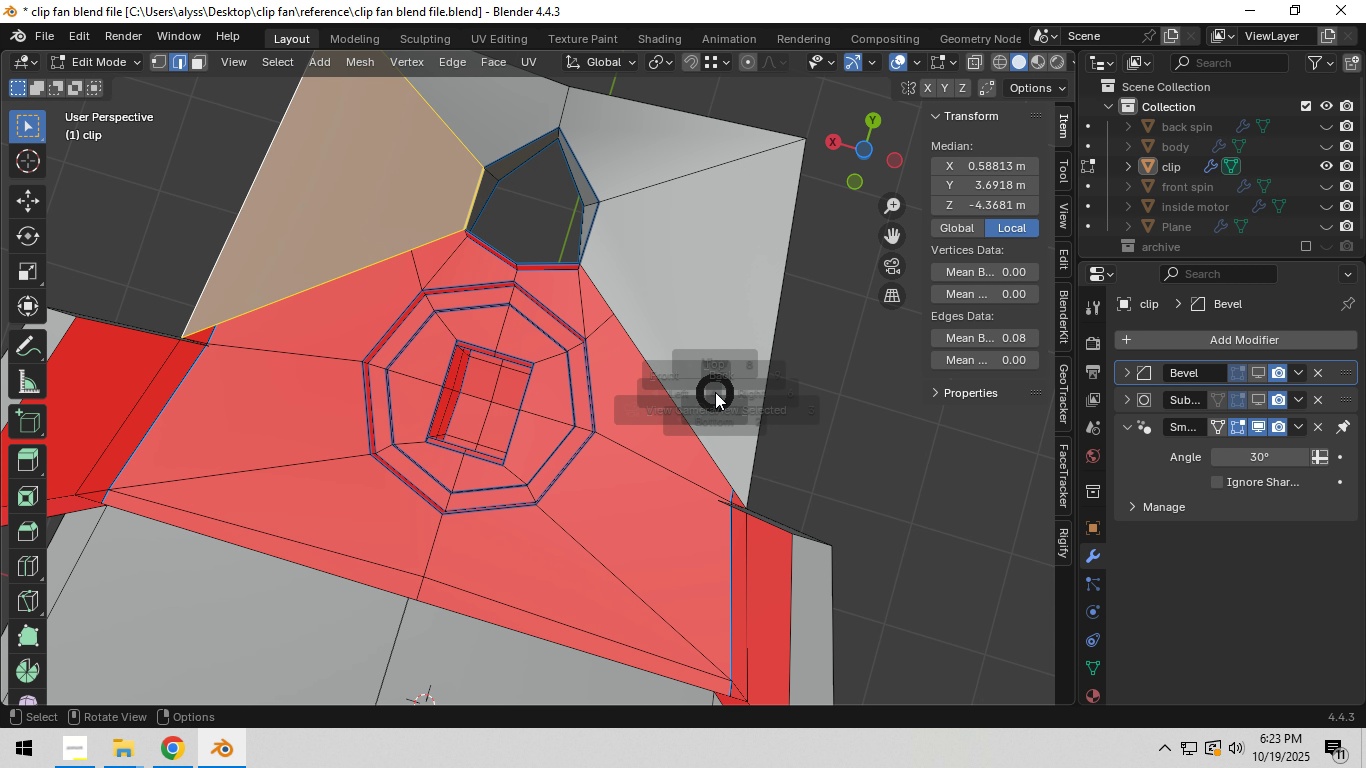 
hold_key(key=Backquote, duration=0.55)
 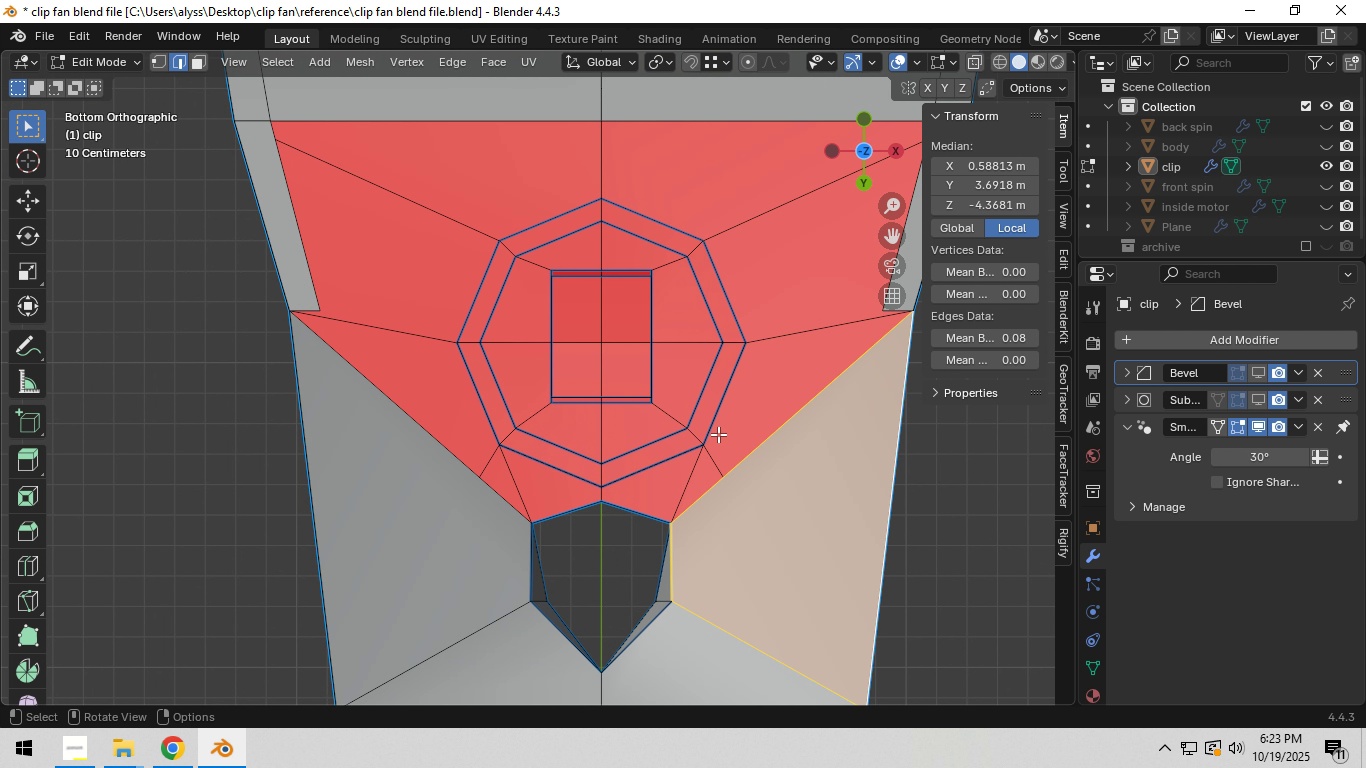 
scroll: coordinate [718, 441], scroll_direction: down, amount: 4.0
 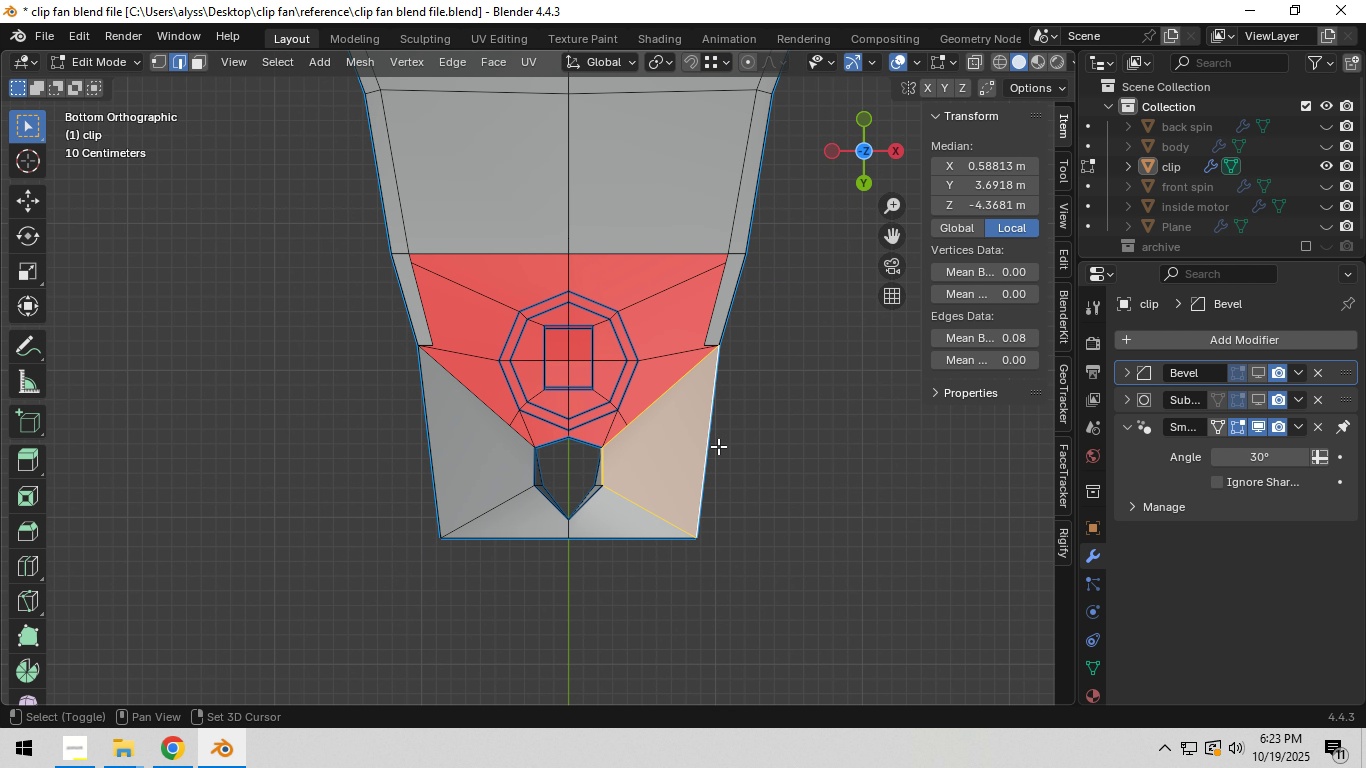 
hold_key(key=ShiftLeft, duration=0.46)
 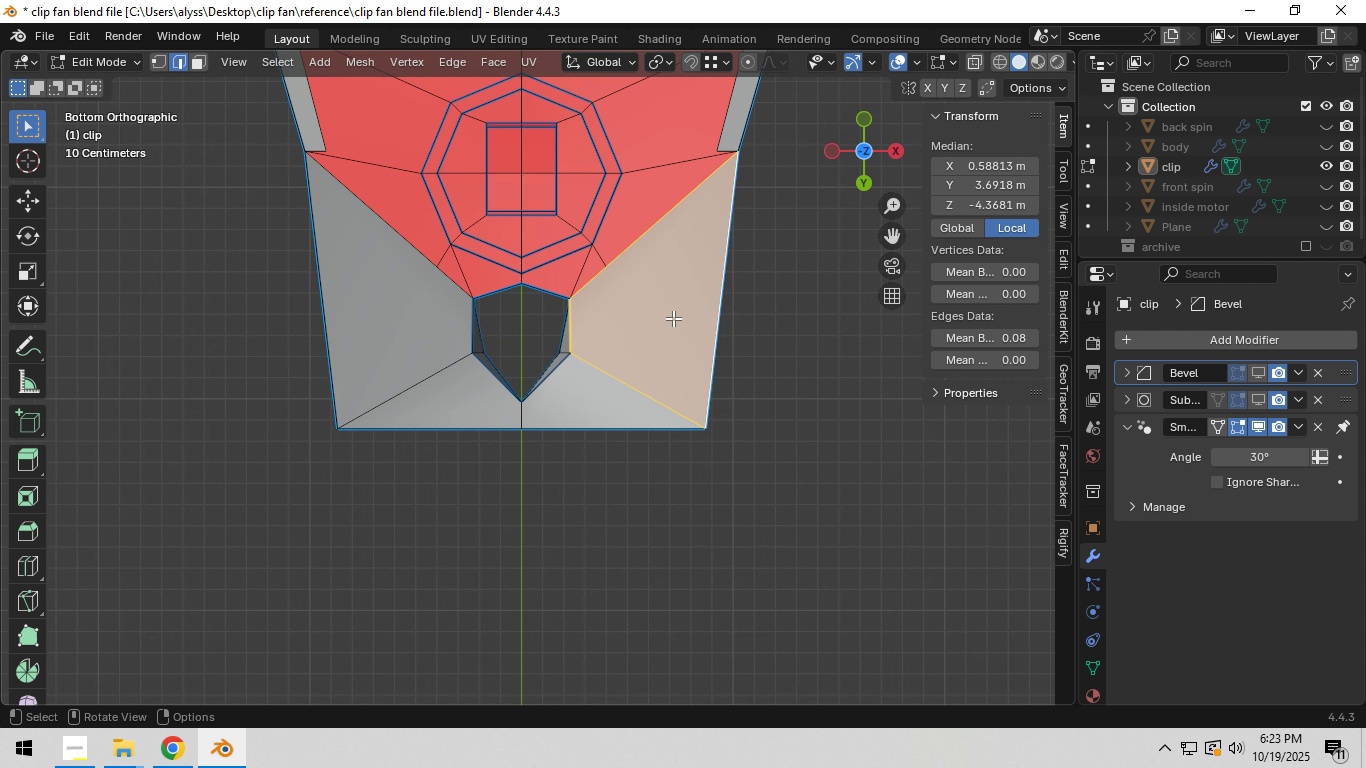 
scroll: coordinate [673, 318], scroll_direction: up, amount: 3.0
 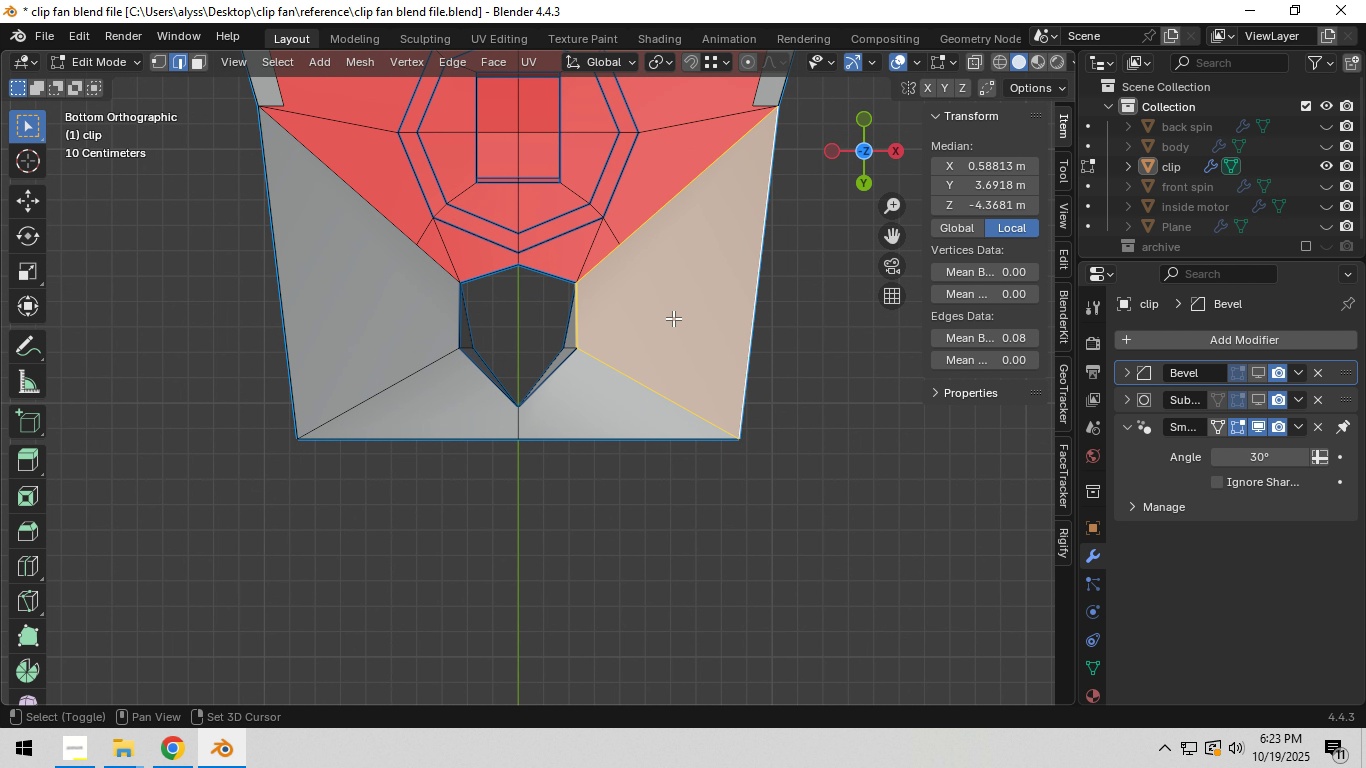 
hold_key(key=ShiftLeft, duration=0.33)
 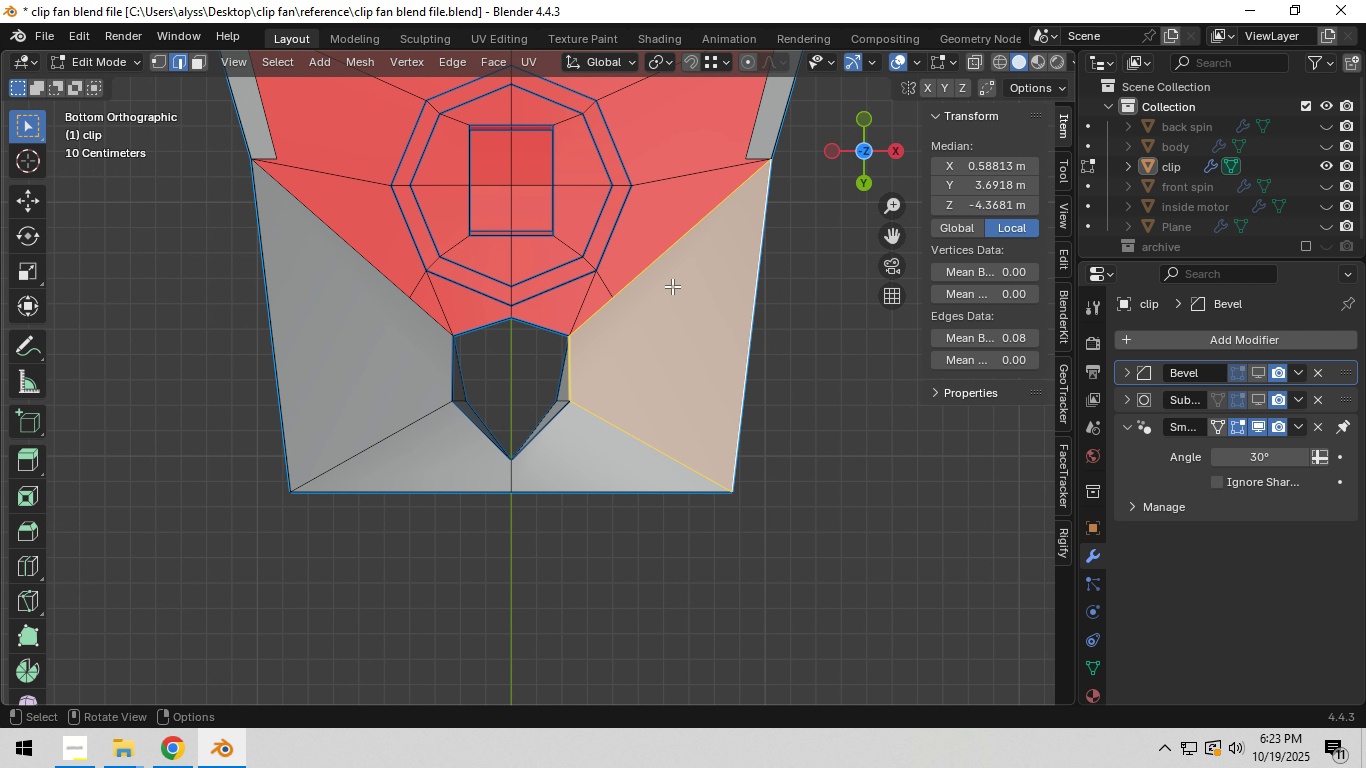 
key(I)
 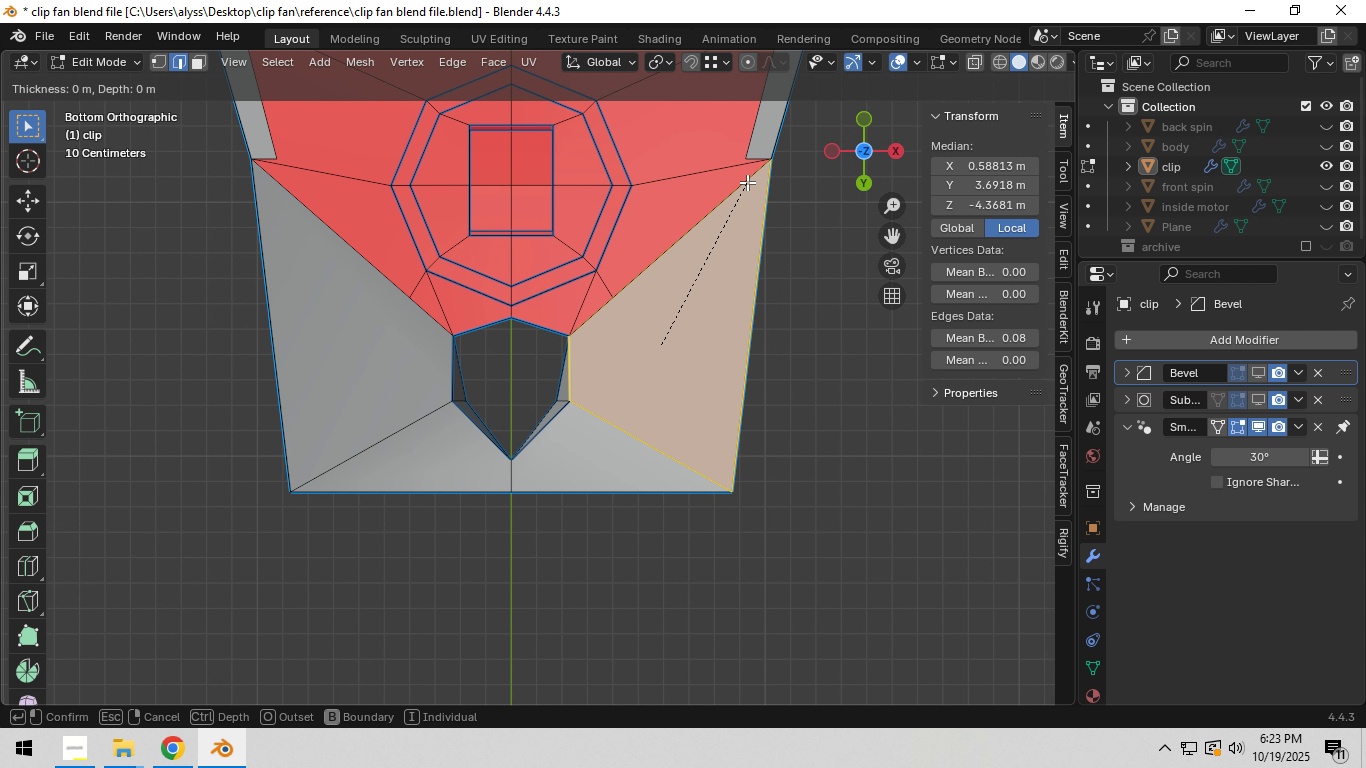 
right_click([748, 183])
 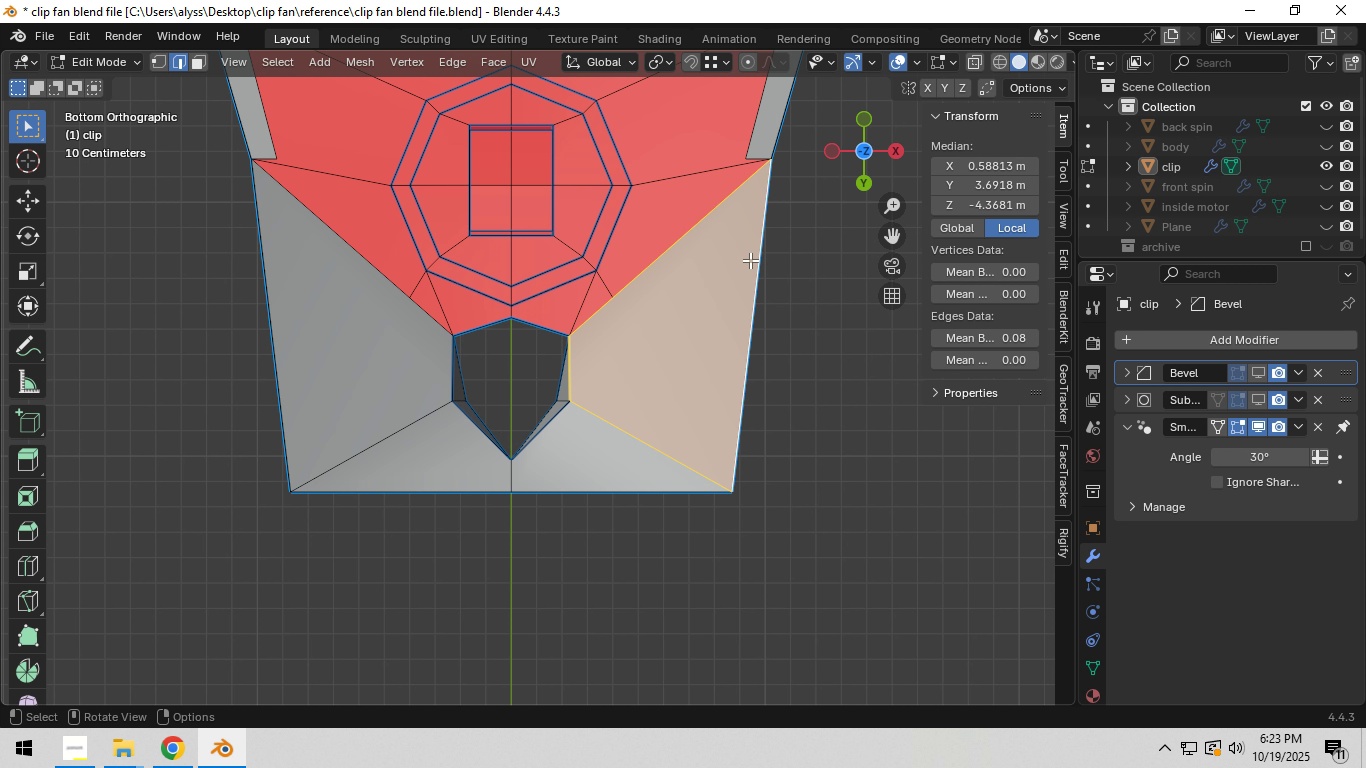 
key(K)
 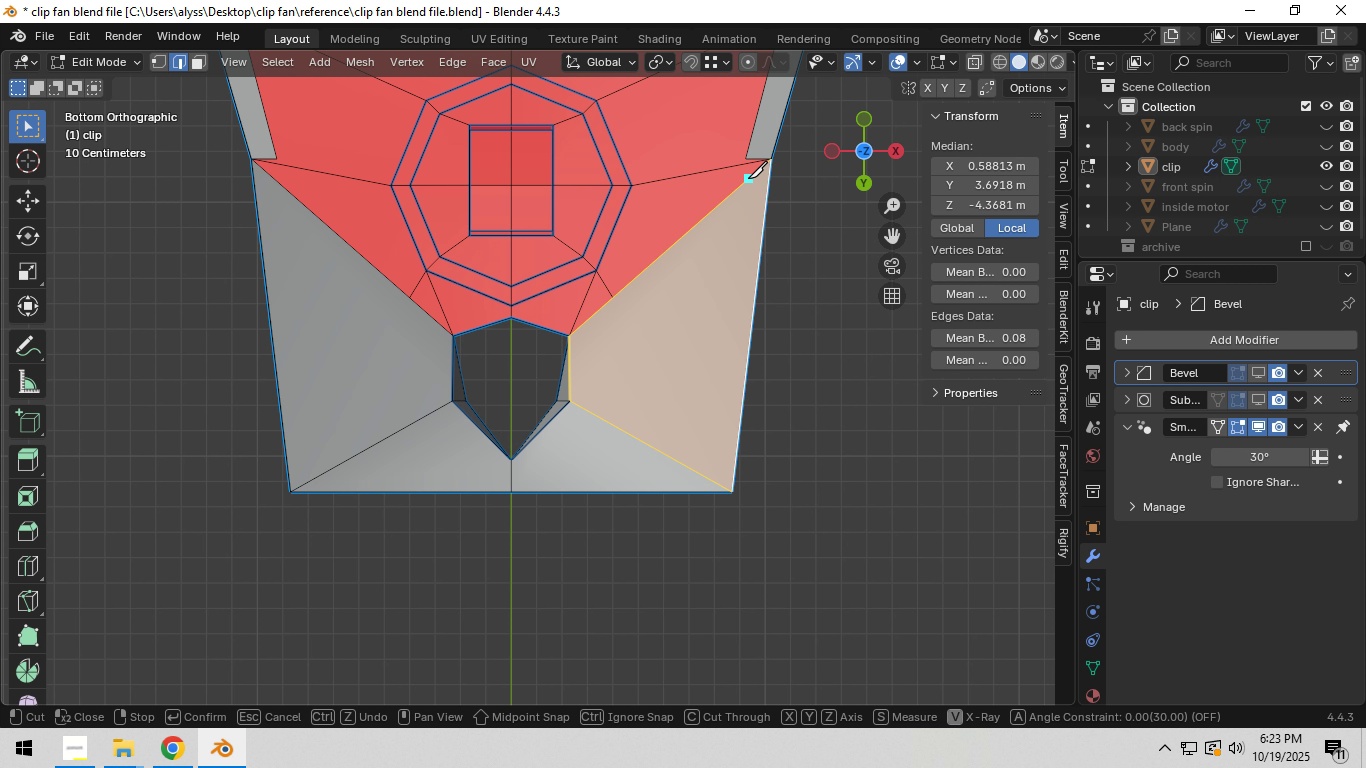 
left_click([748, 178])
 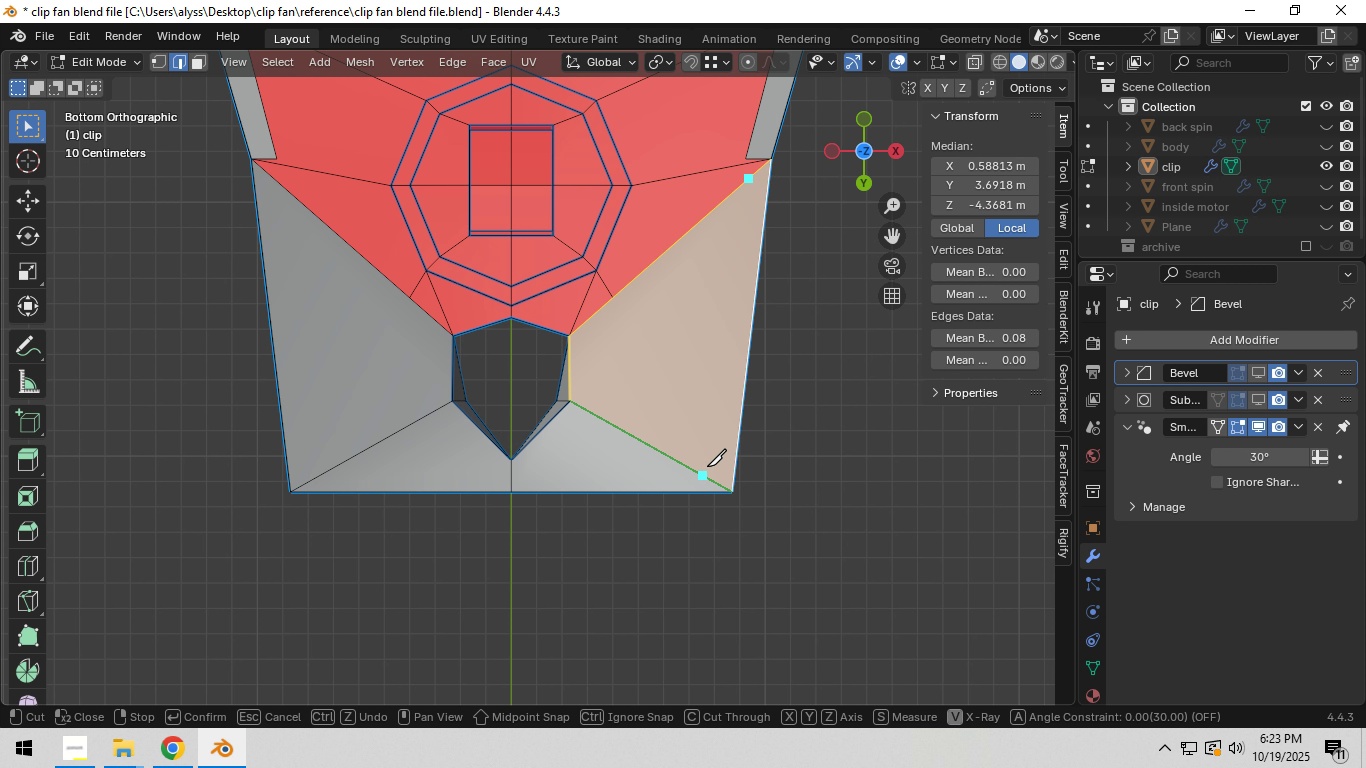 
wait(6.58)
 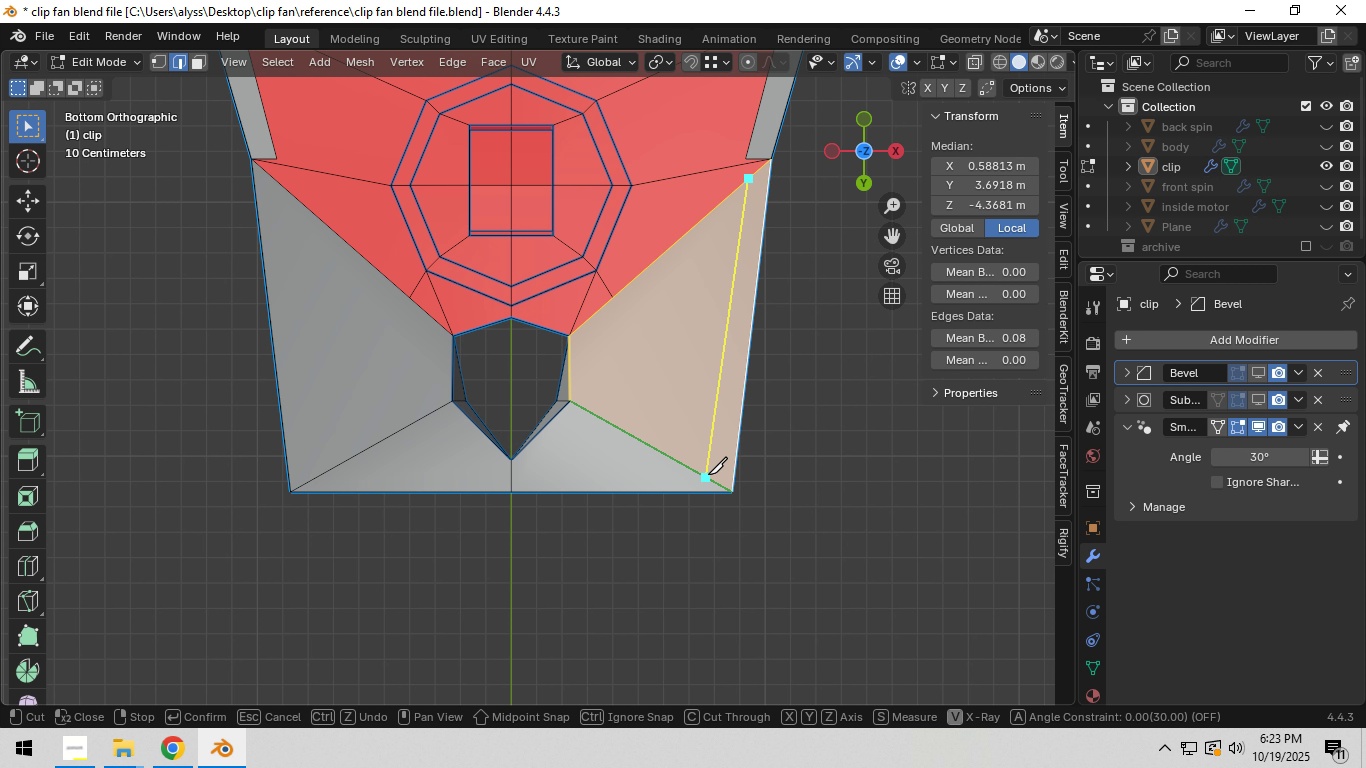 
right_click([707, 466])
 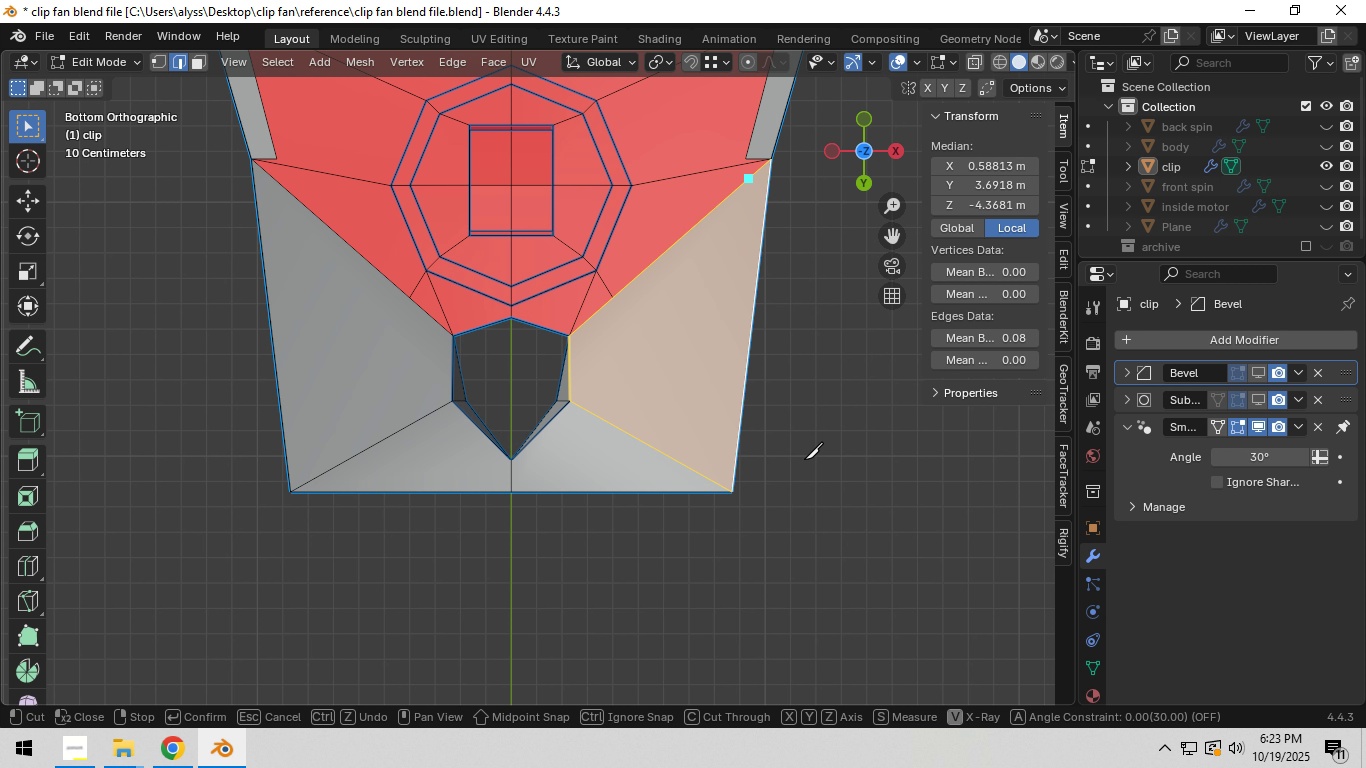 
left_click([806, 459])
 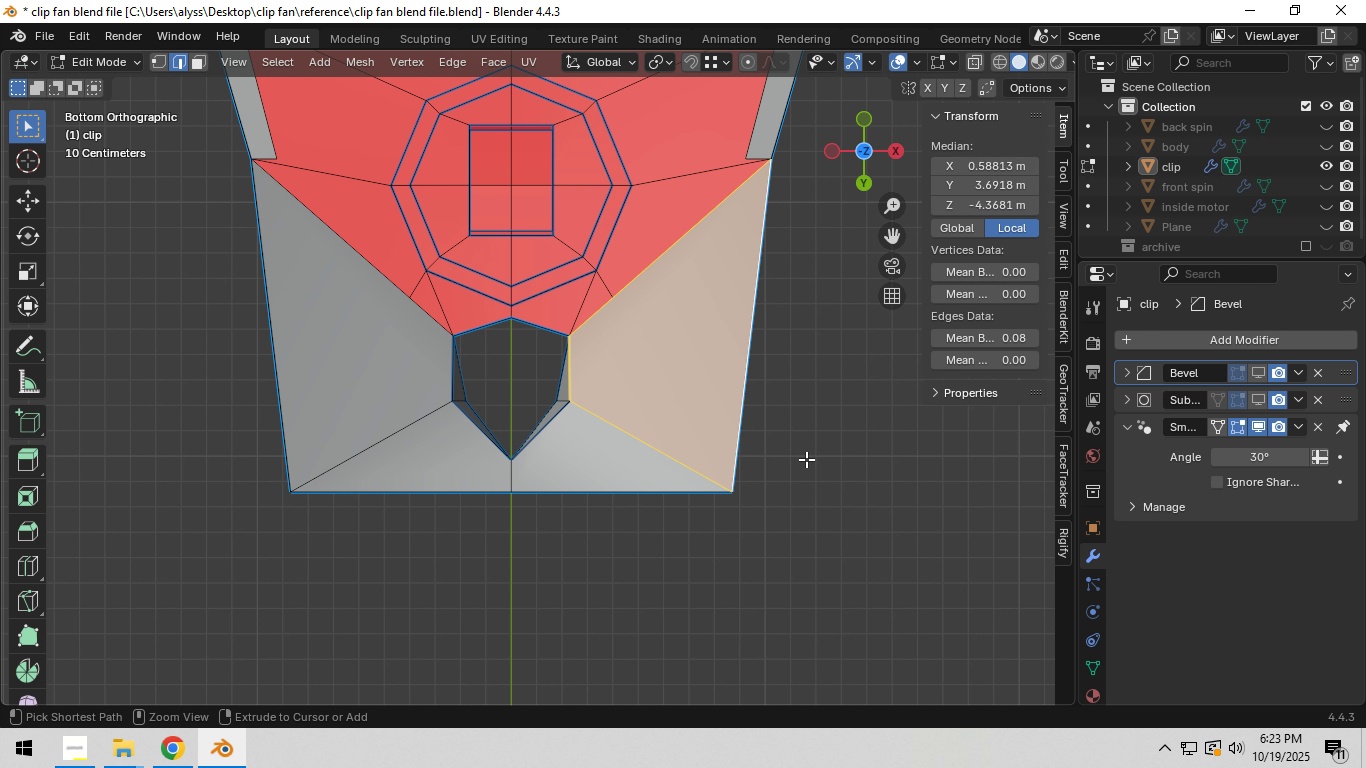 
key(Control+Z)
 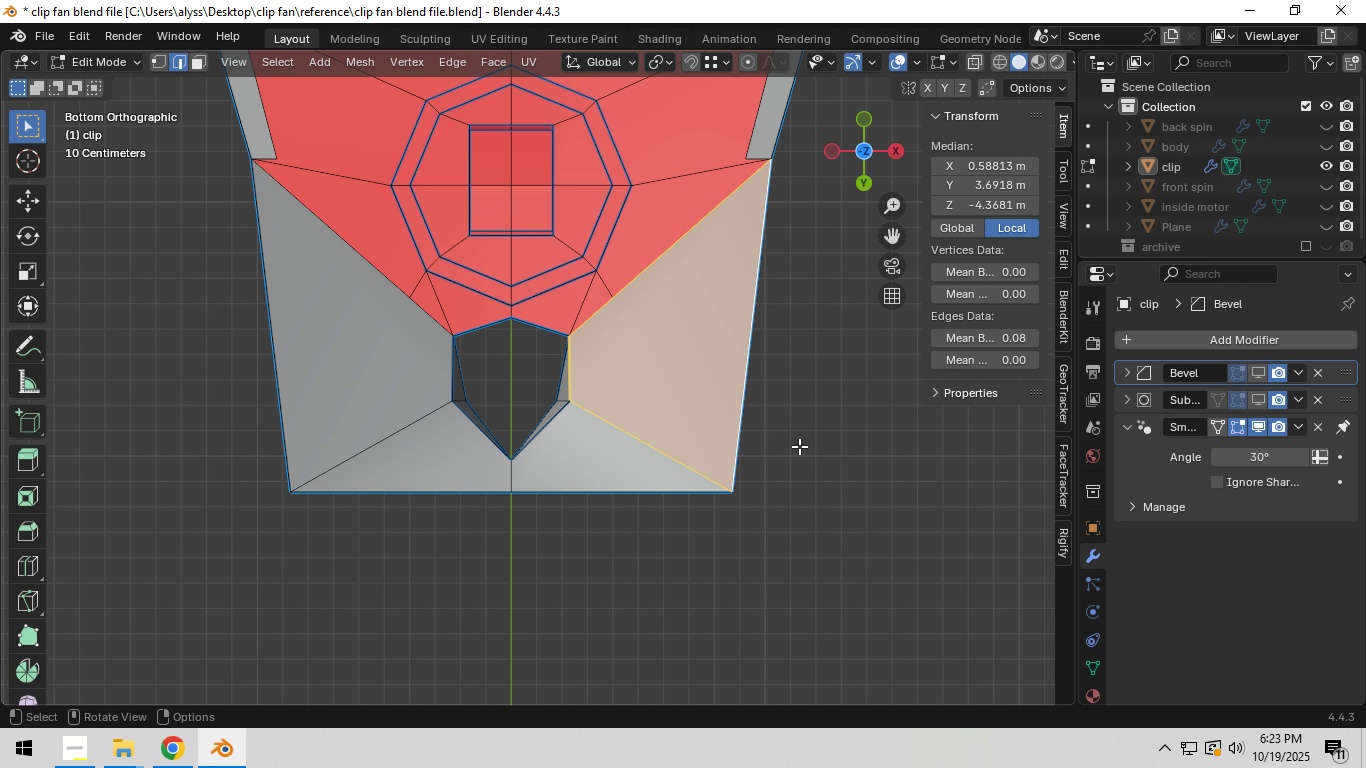 
scroll: coordinate [799, 446], scroll_direction: down, amount: 2.0
 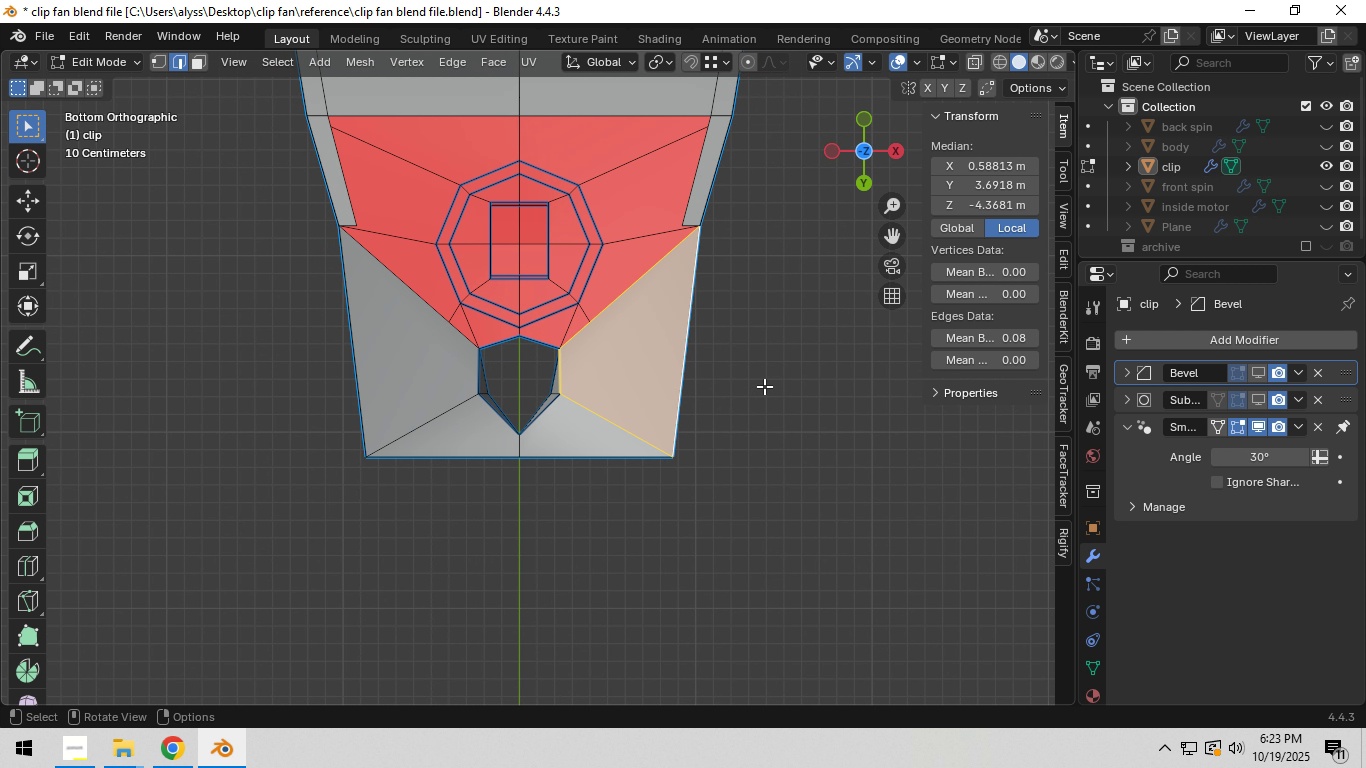 
hold_key(key=ShiftLeft, duration=0.41)
 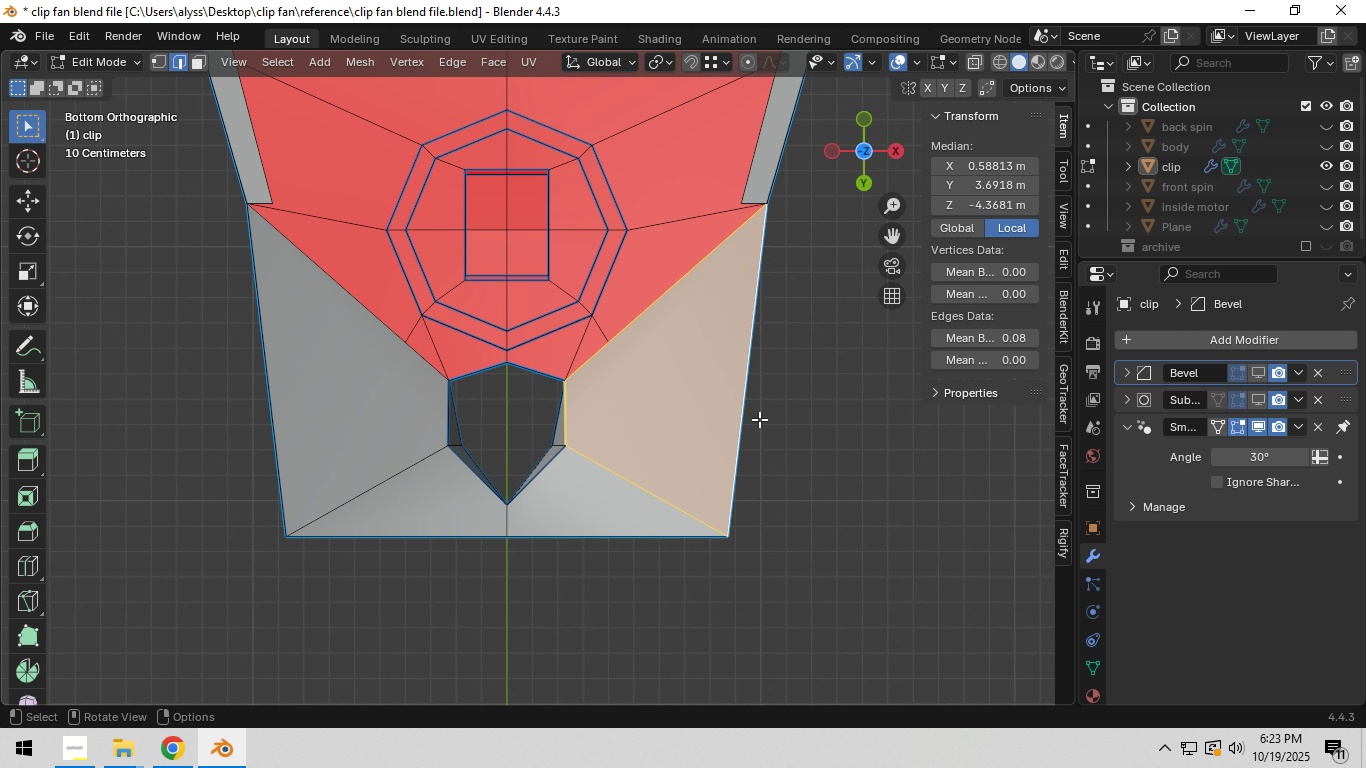 
scroll: coordinate [759, 419], scroll_direction: up, amount: 2.0
 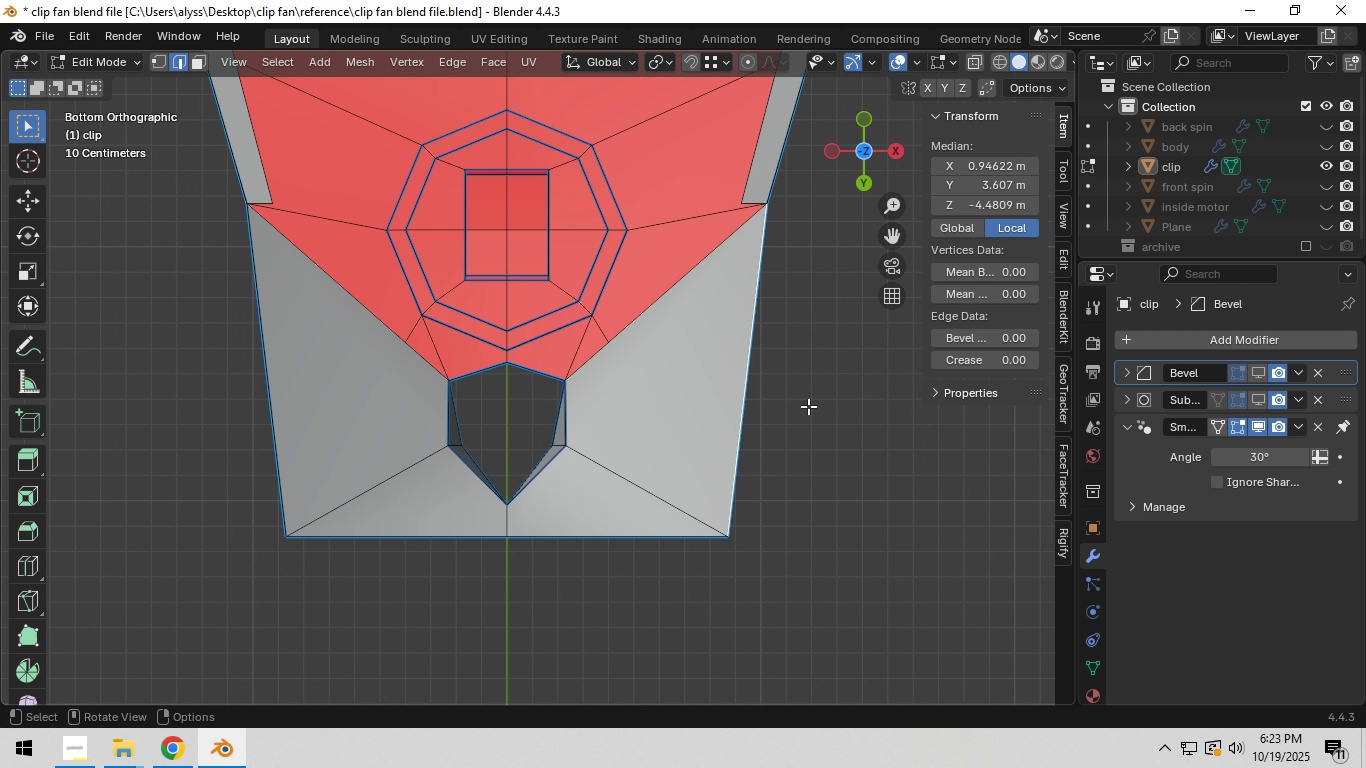 
left_click([808, 406])
 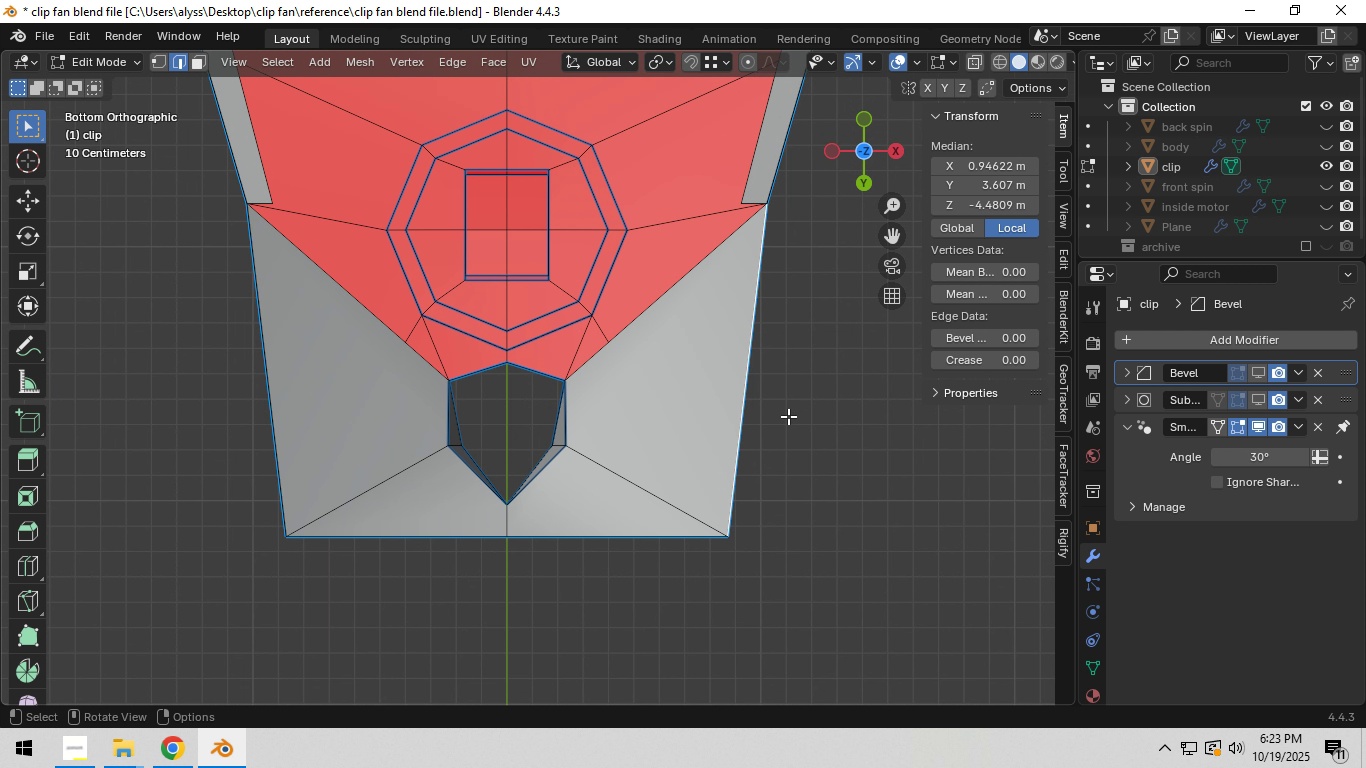 
hold_key(key=ShiftLeft, duration=0.61)
 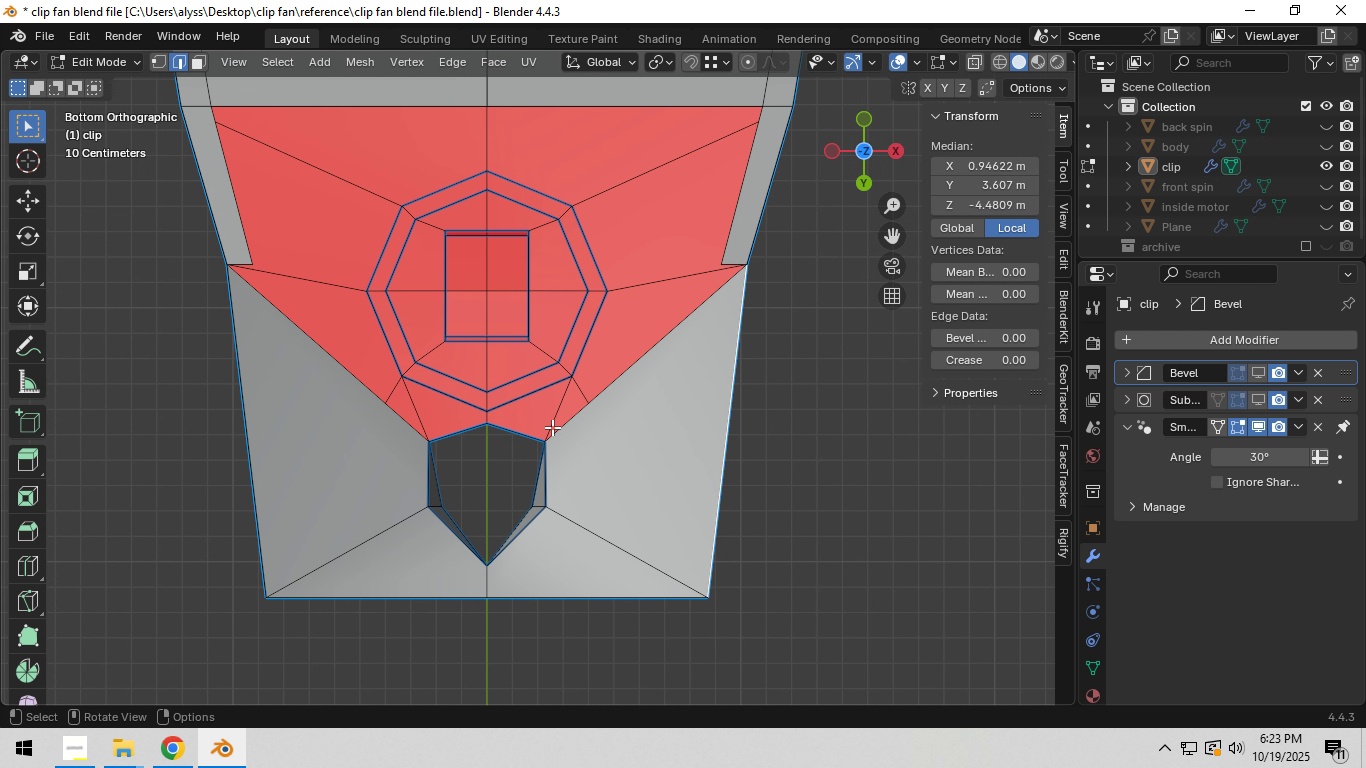 
hold_key(key=ShiftLeft, duration=0.78)
 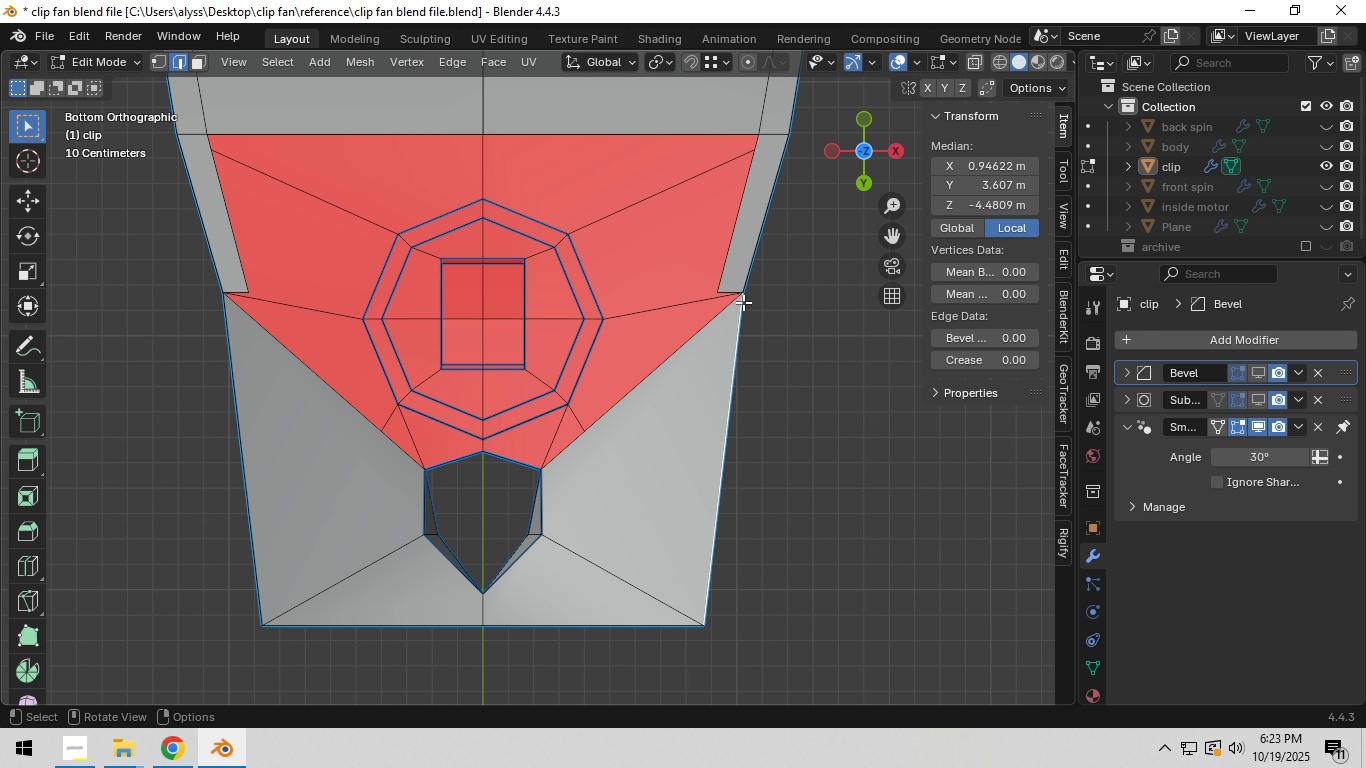 
key(1)
 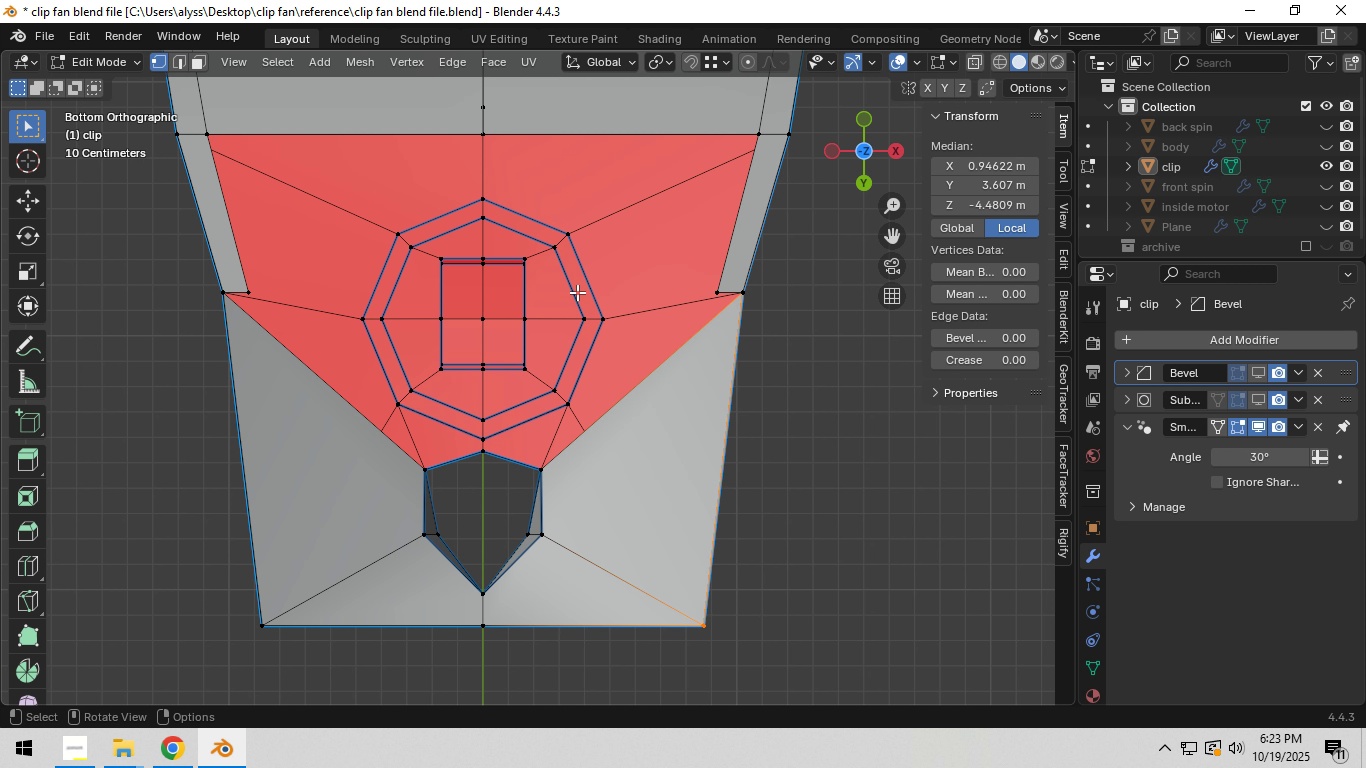 
left_click([476, 132])
 